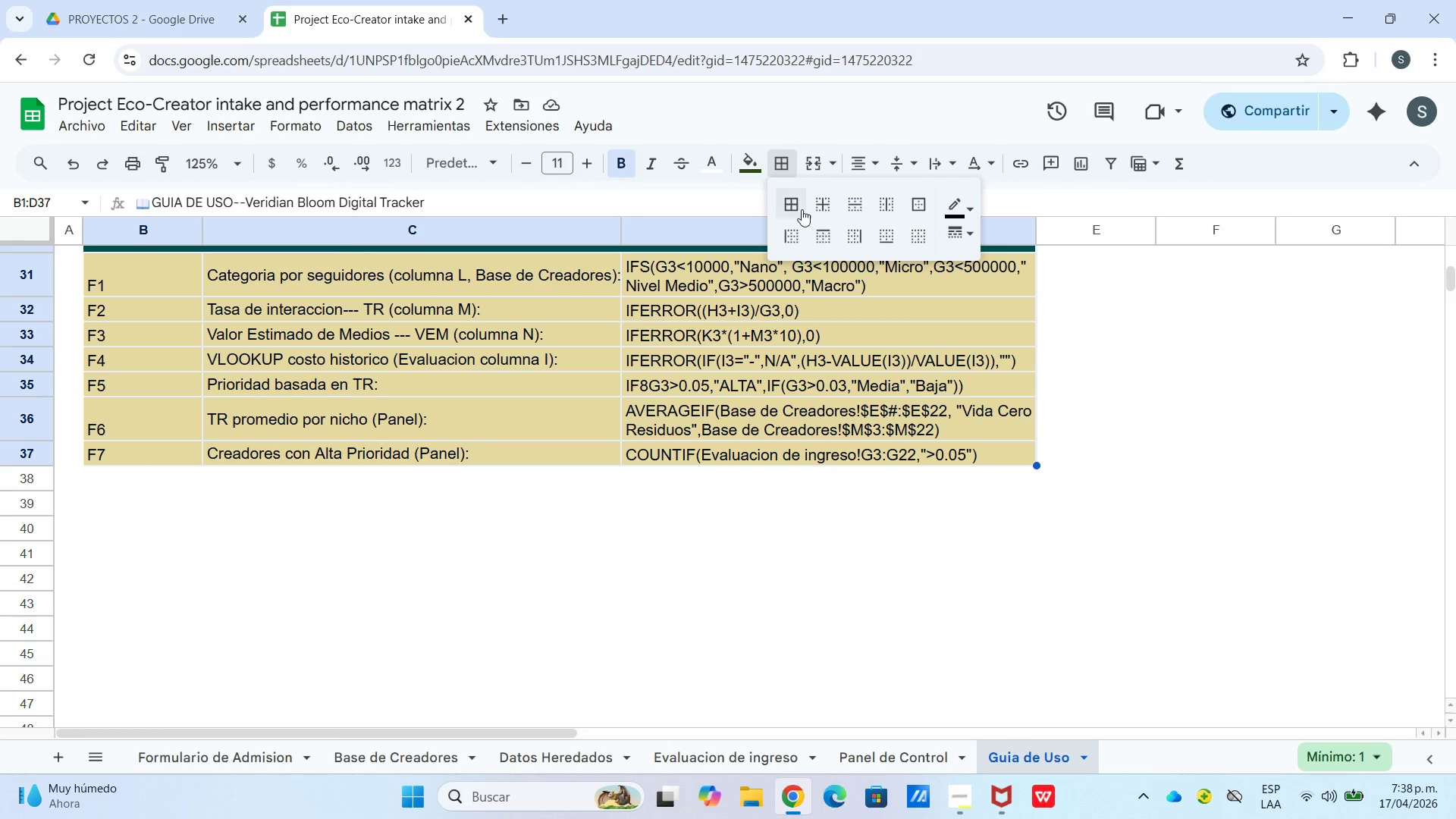 
left_click([799, 205])
 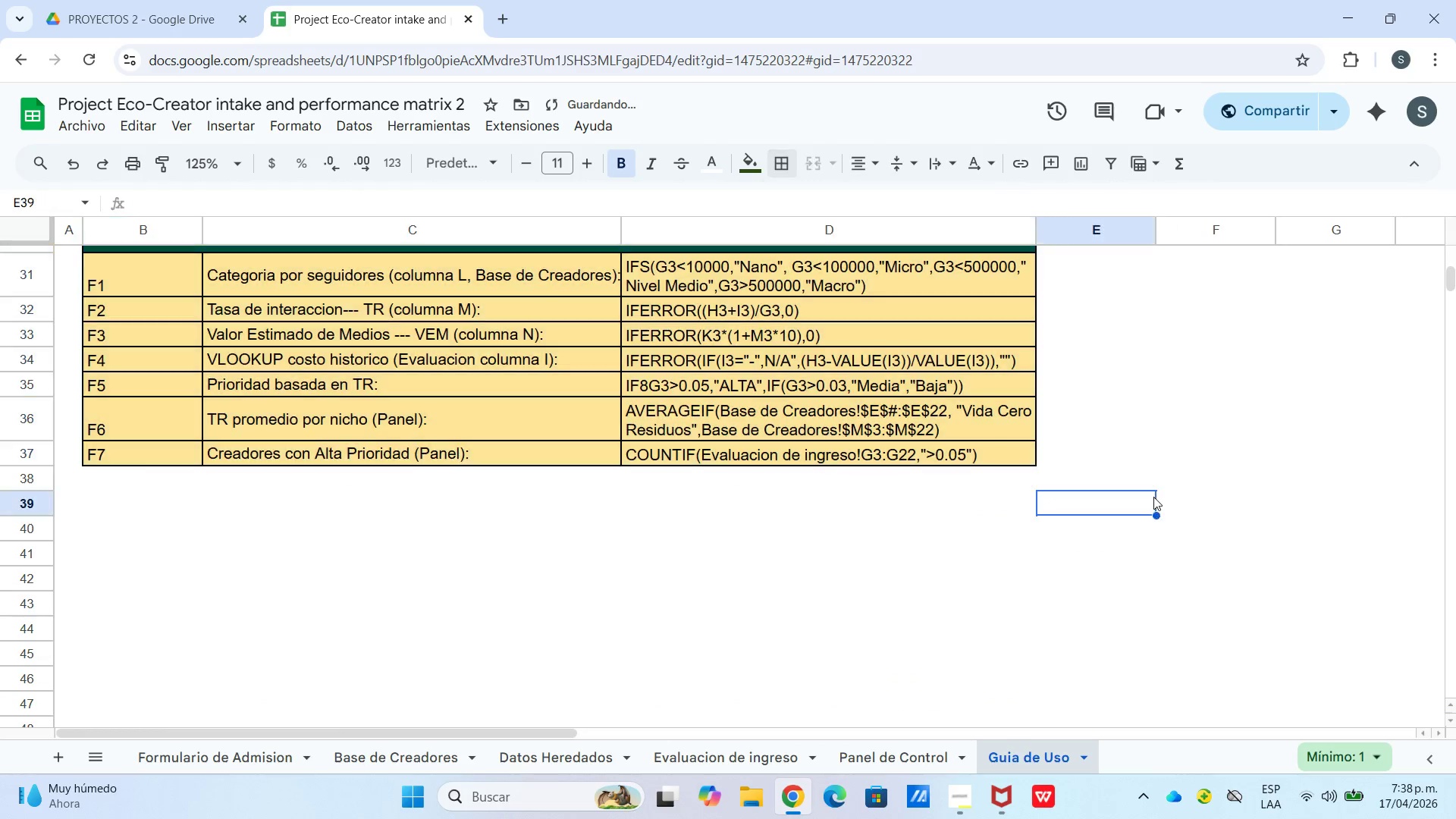 
scroll: coordinate [1132, 482], scroll_direction: up, amount: 17.0
 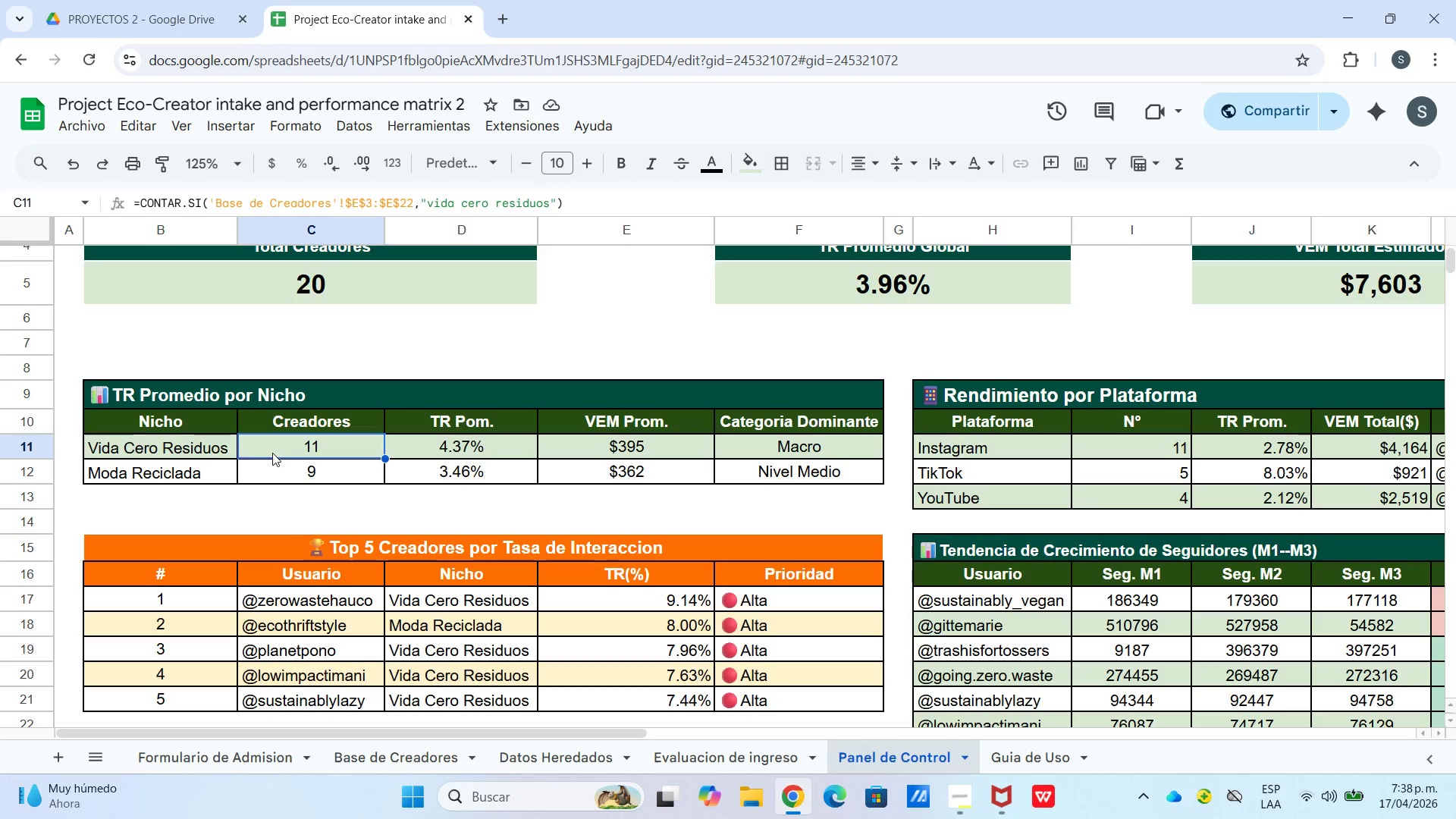 
wait(6.74)
 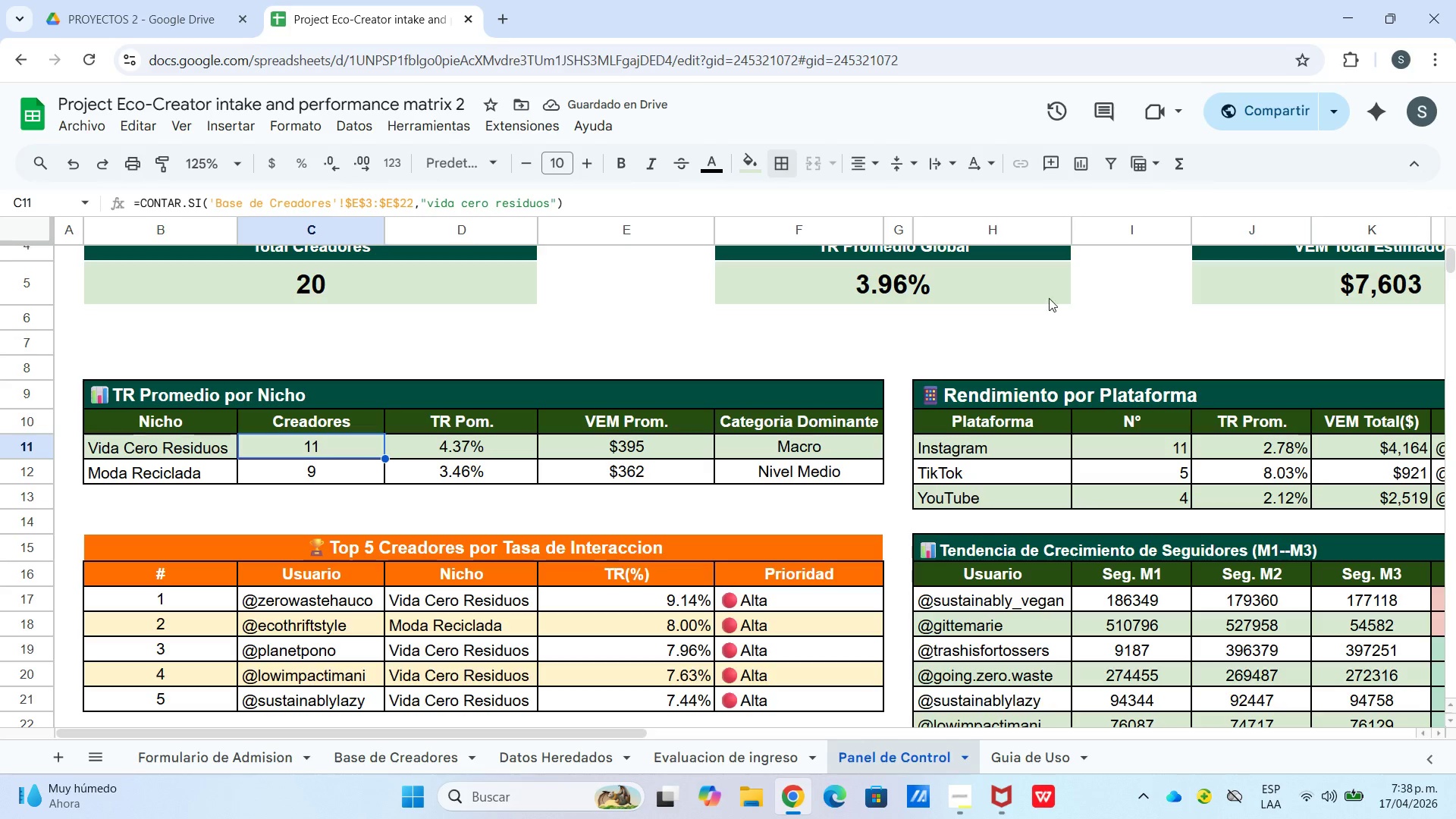 
scroll: coordinate [1019, 482], scroll_direction: down, amount: 1.0
 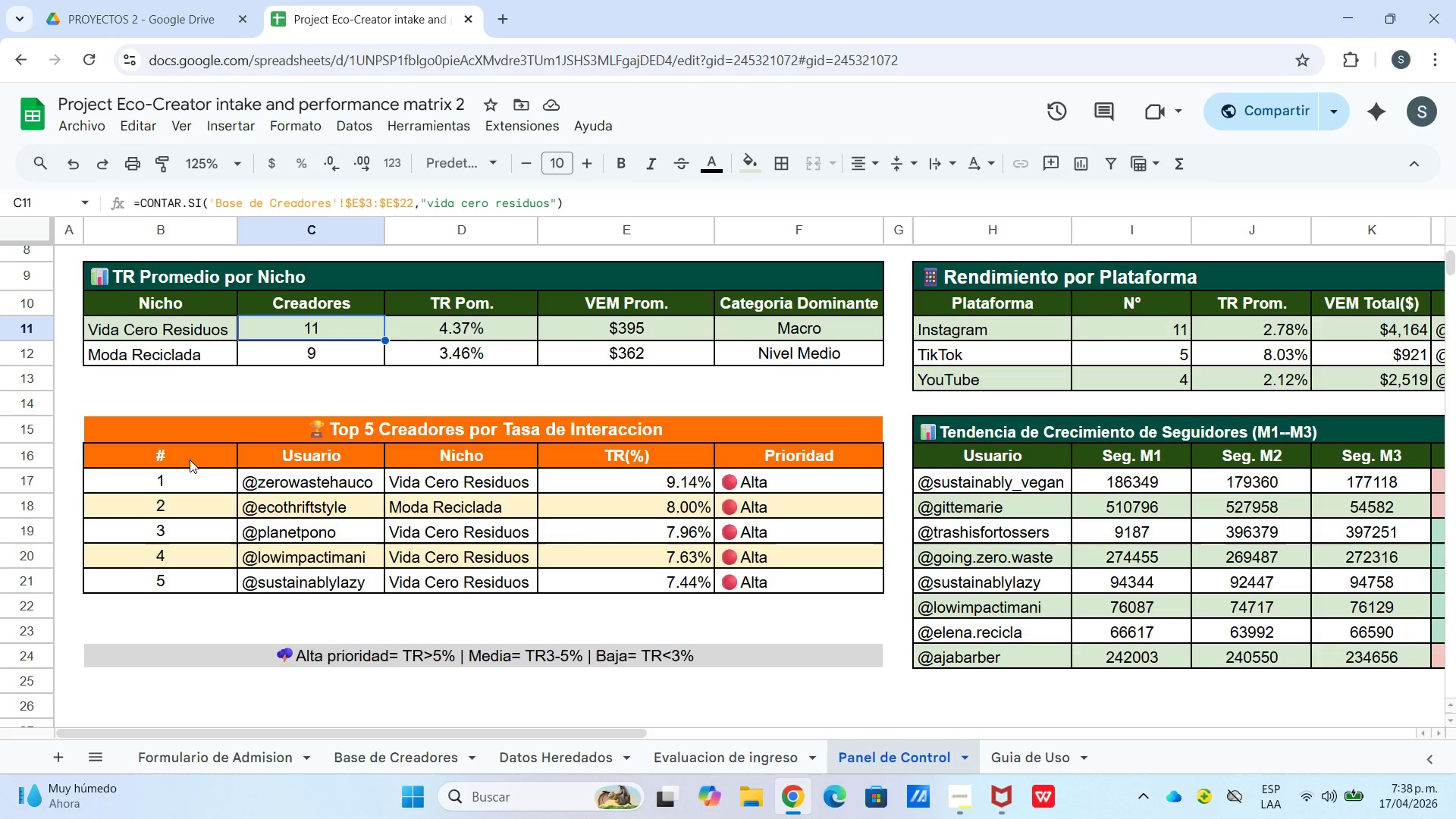 
wait(9.48)
 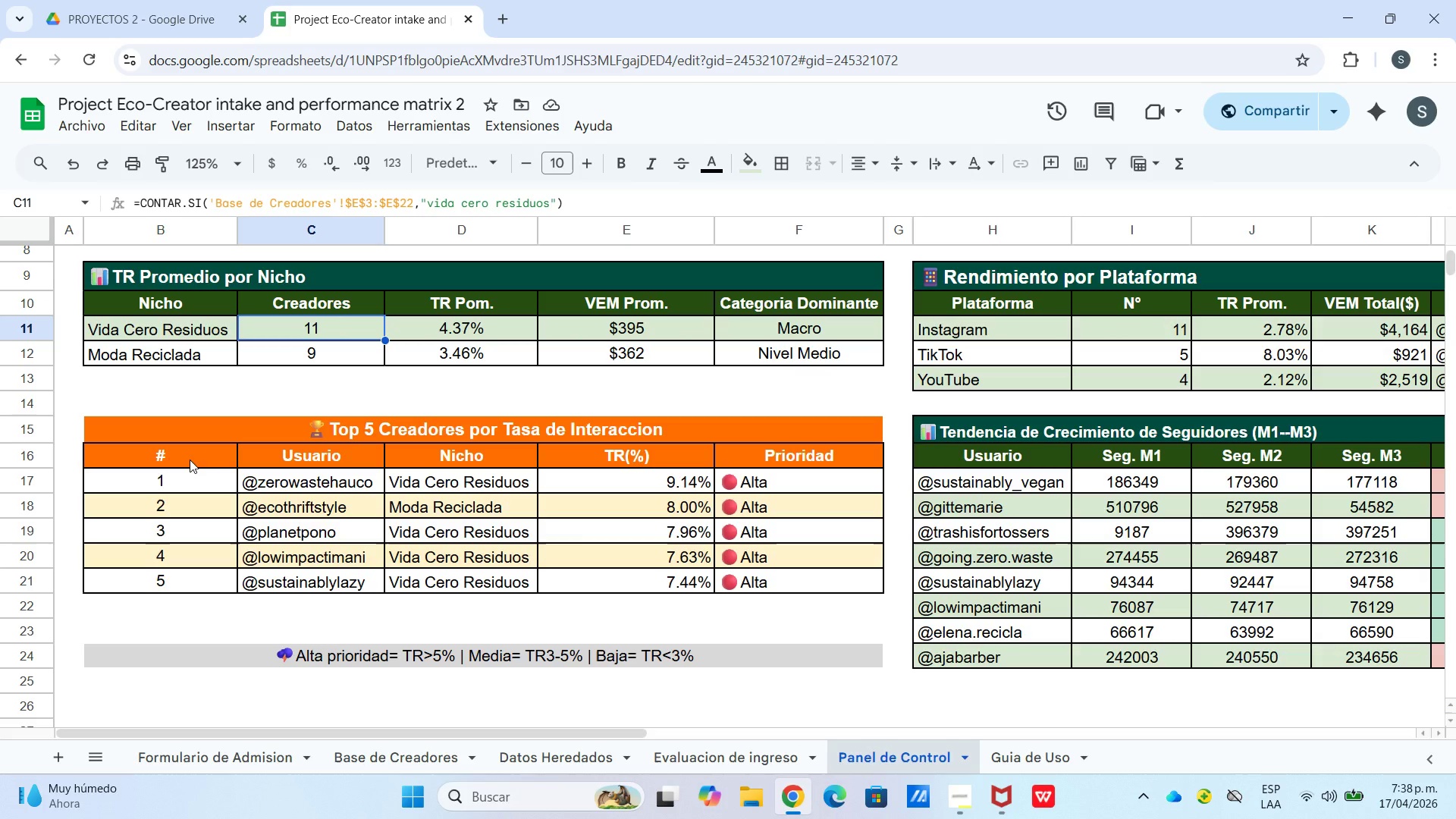 
left_click([180, 432])
 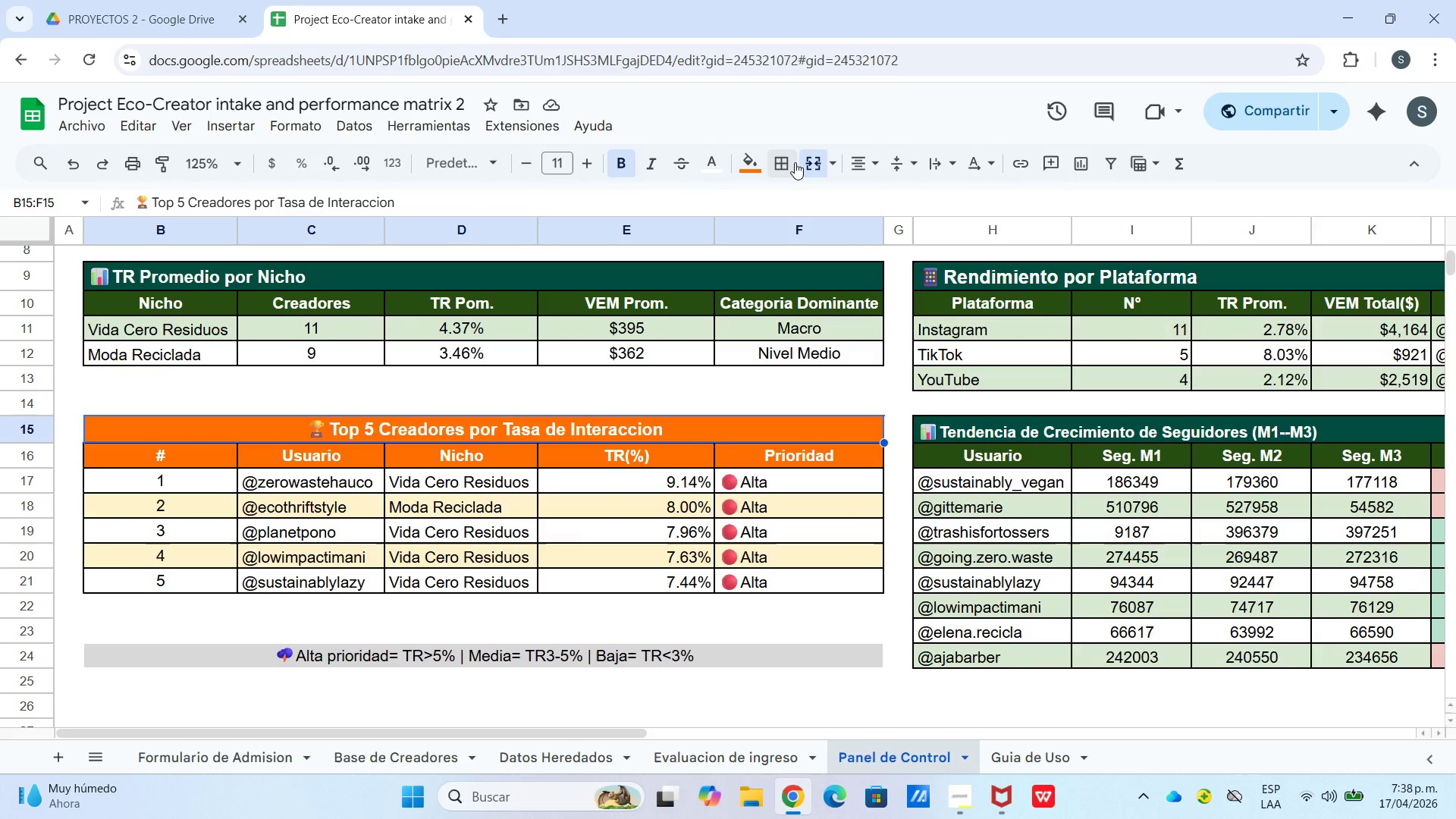 
left_click([793, 162])
 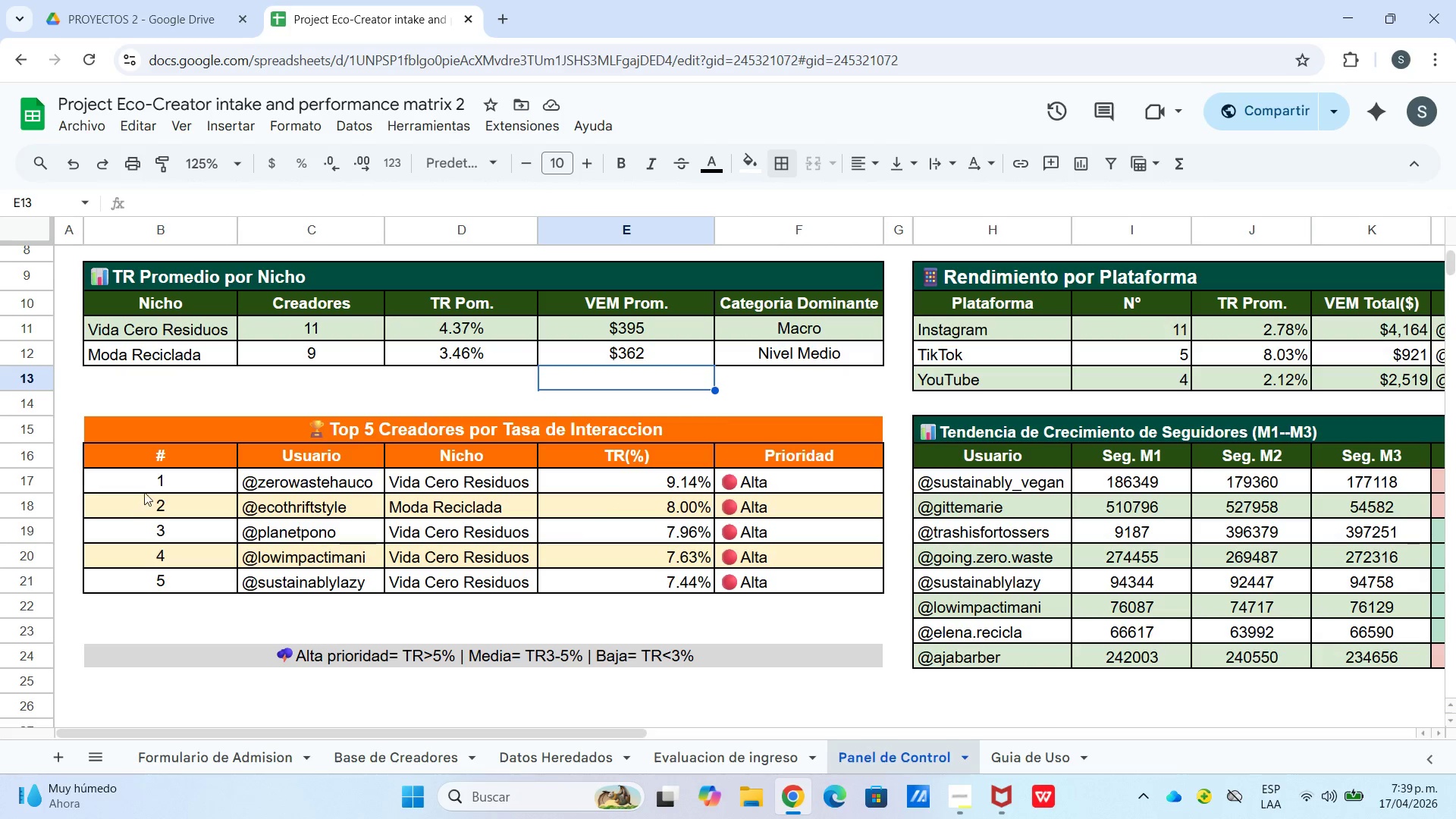 
left_click_drag(start_coordinate=[177, 456], to_coordinate=[673, 581])
 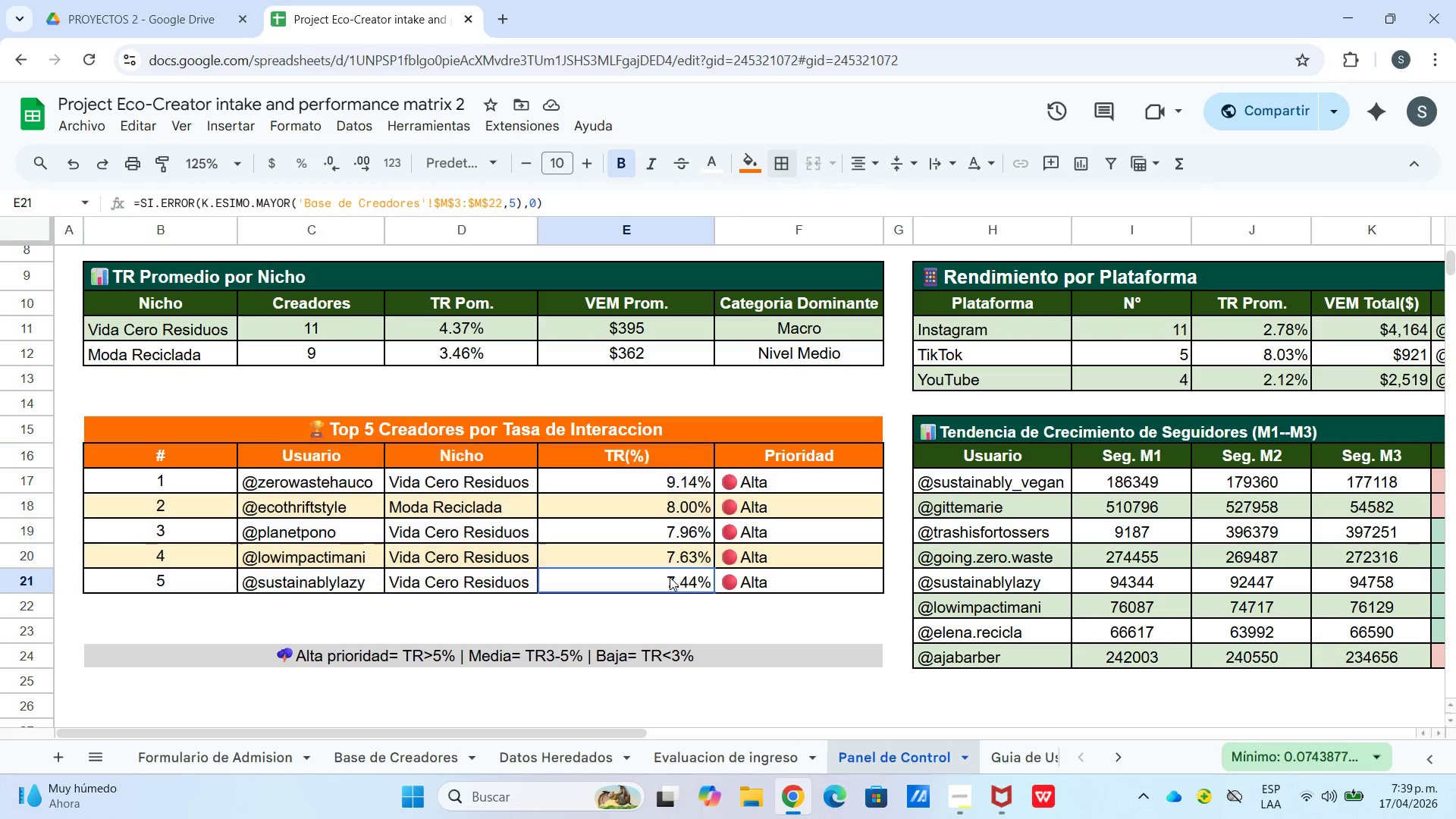 
left_click_drag(start_coordinate=[670, 577], to_coordinate=[651, 565])
 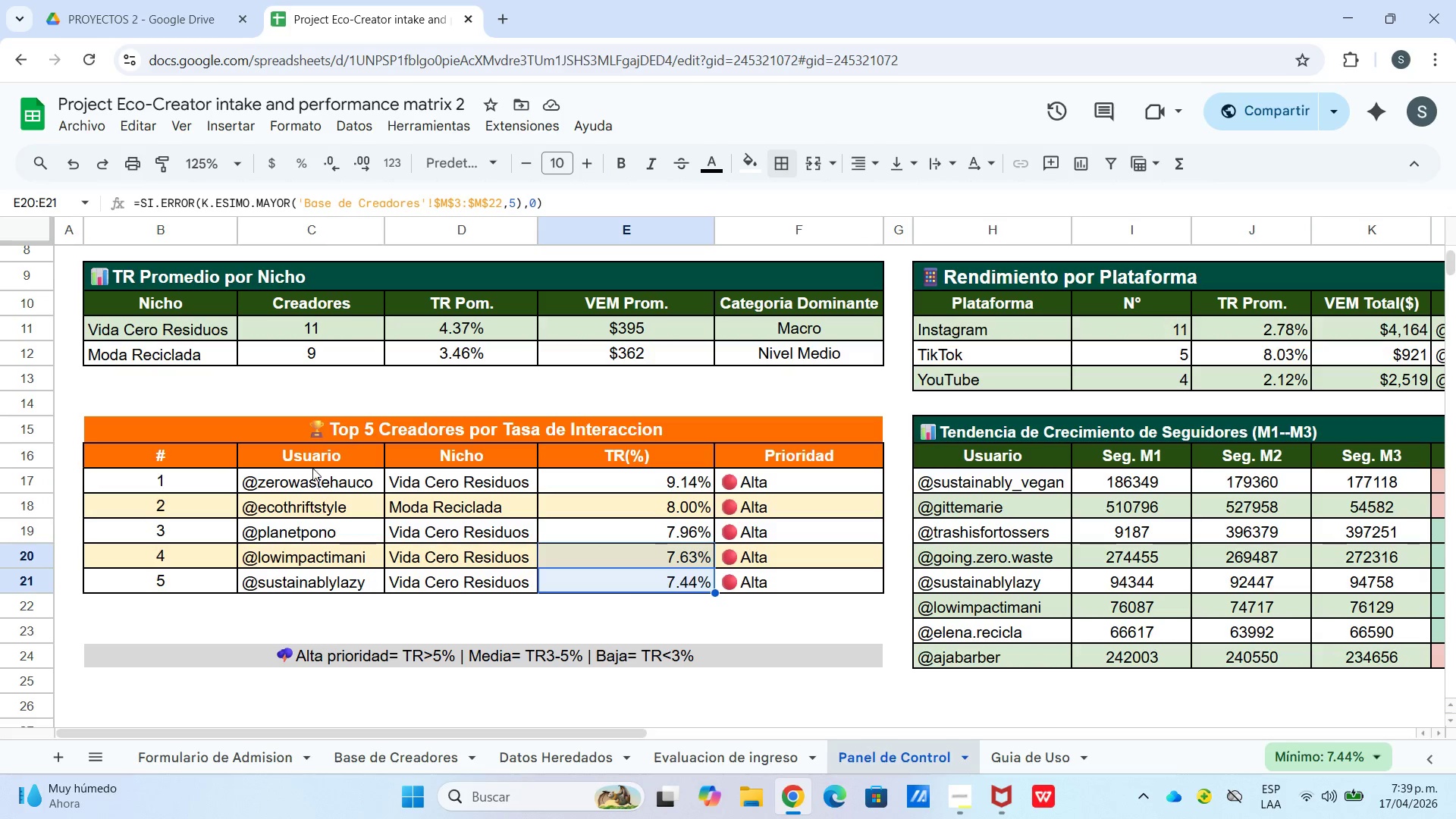 
left_click_drag(start_coordinate=[322, 459], to_coordinate=[614, 582])
 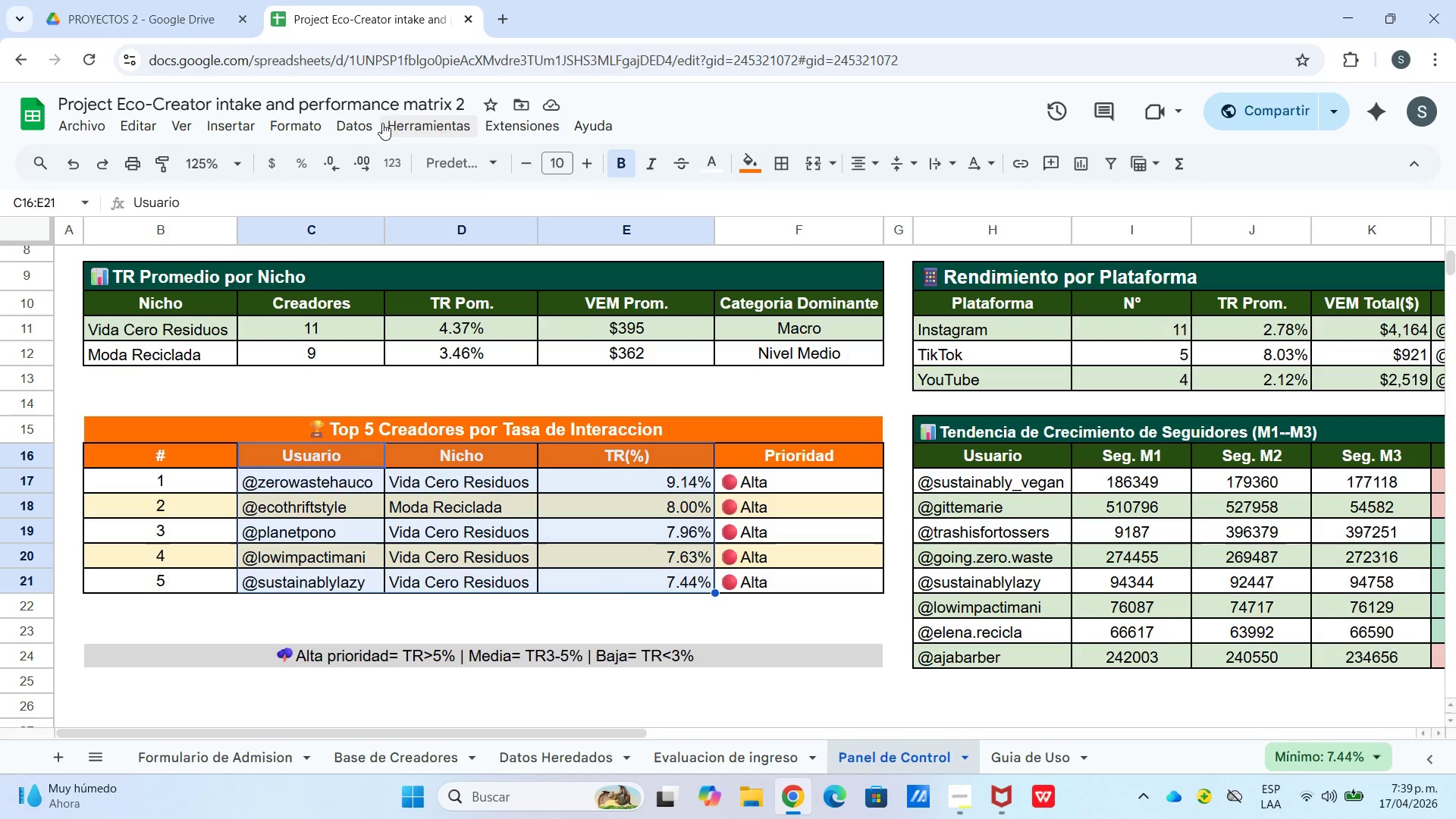 
left_click([303, 128])
 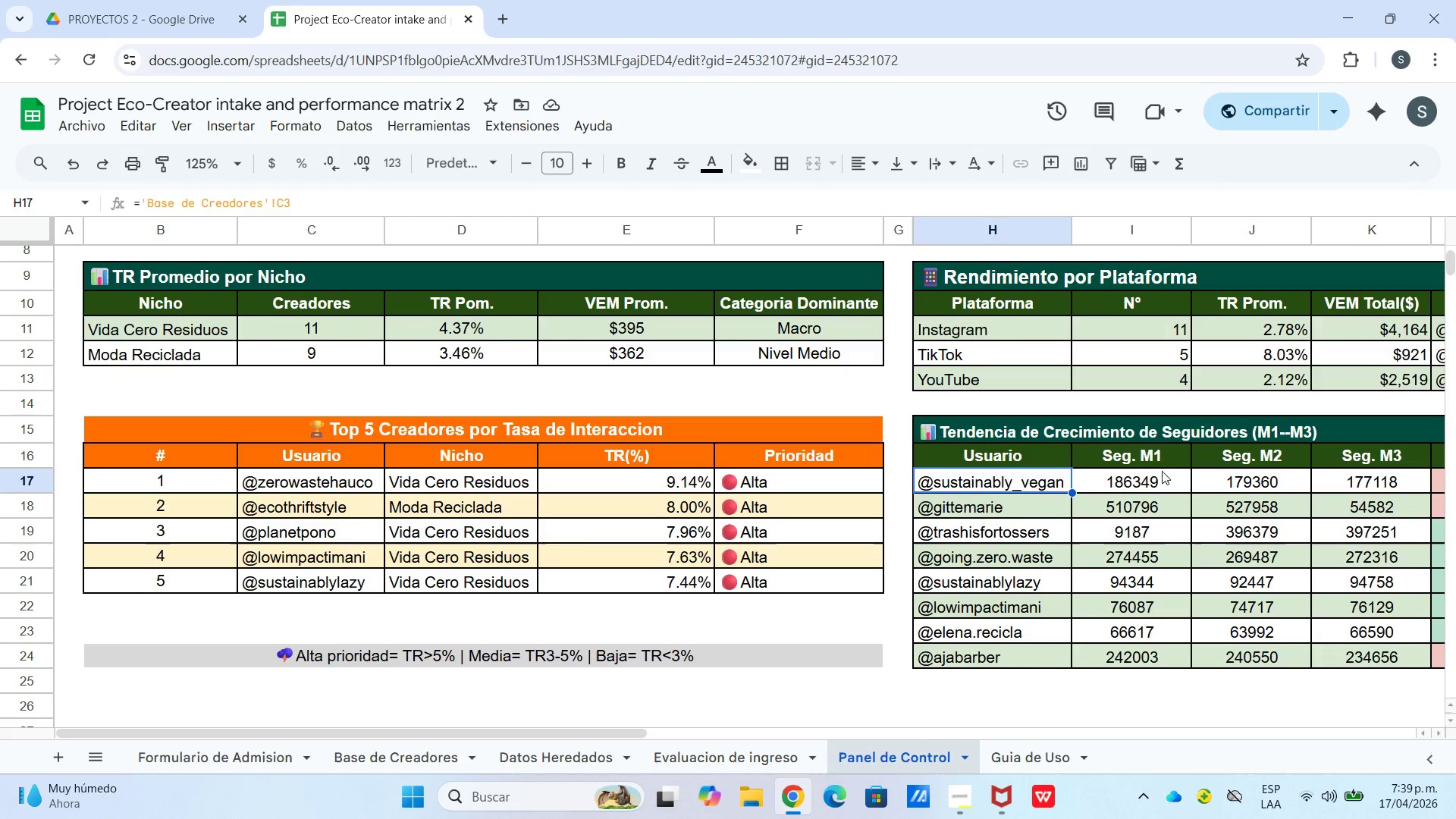 
wait(6.75)
 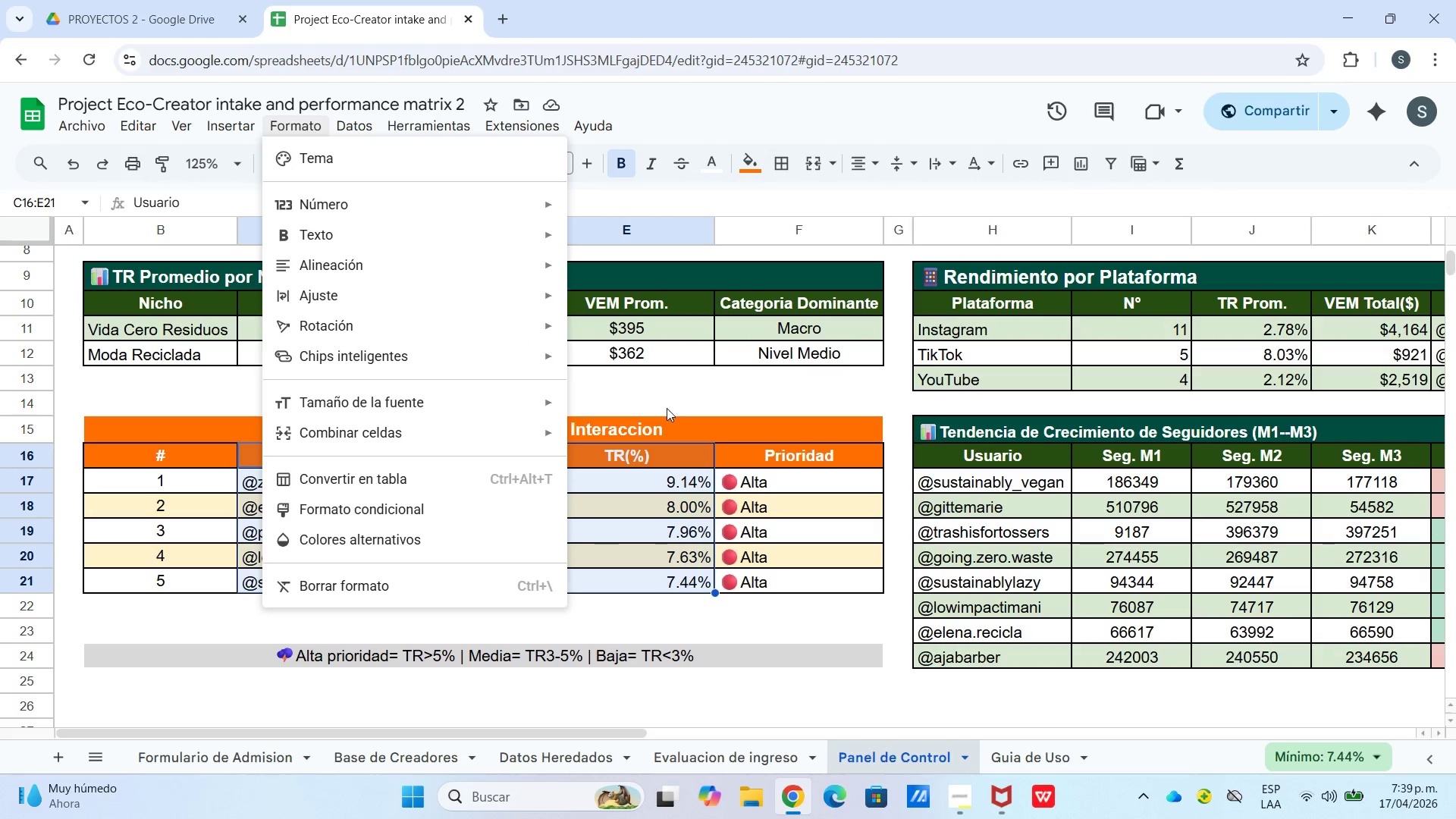 
left_click_drag(start_coordinate=[620, 731], to_coordinate=[903, 764])
 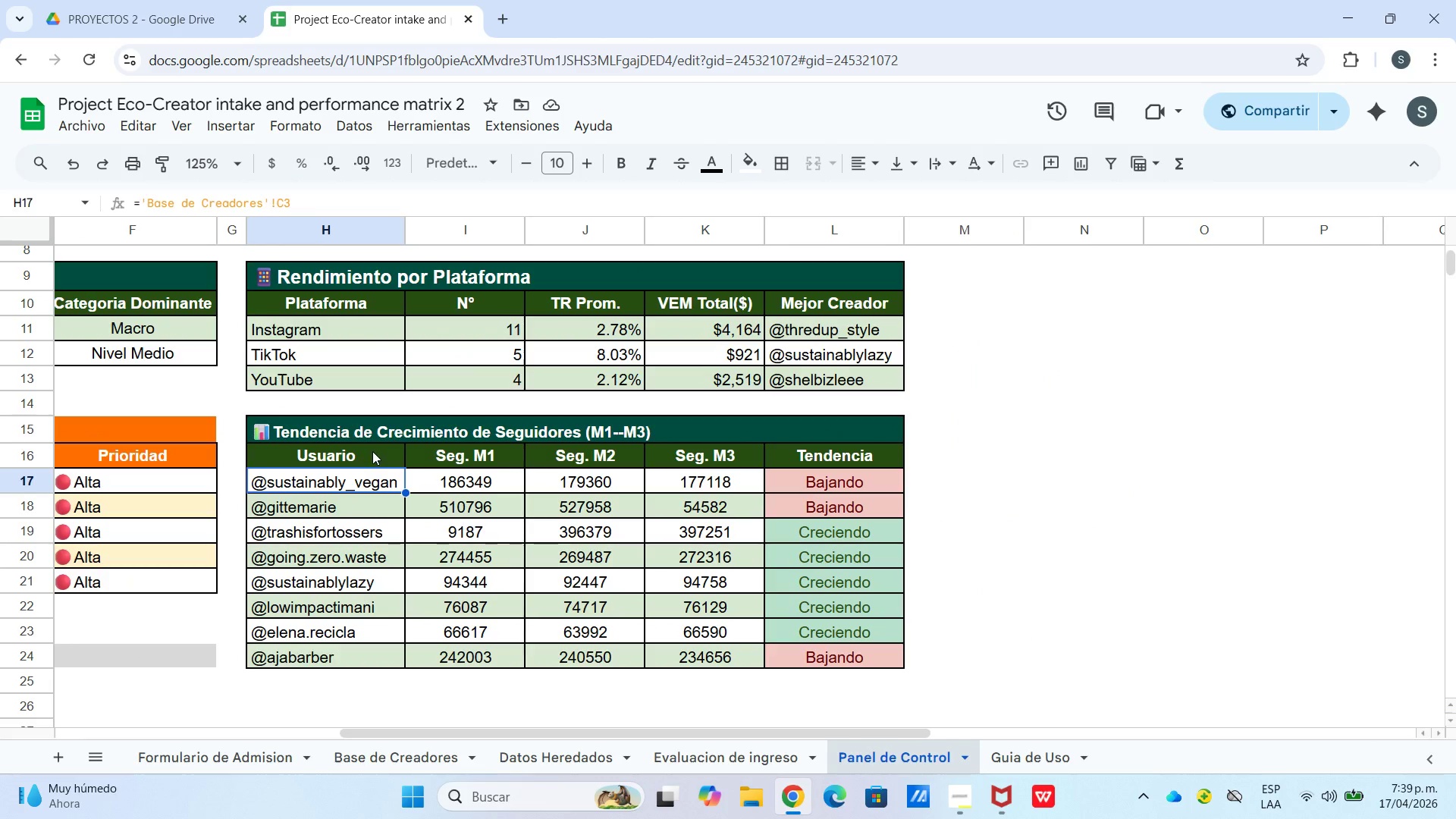 
left_click_drag(start_coordinate=[372, 451], to_coordinate=[738, 662])
 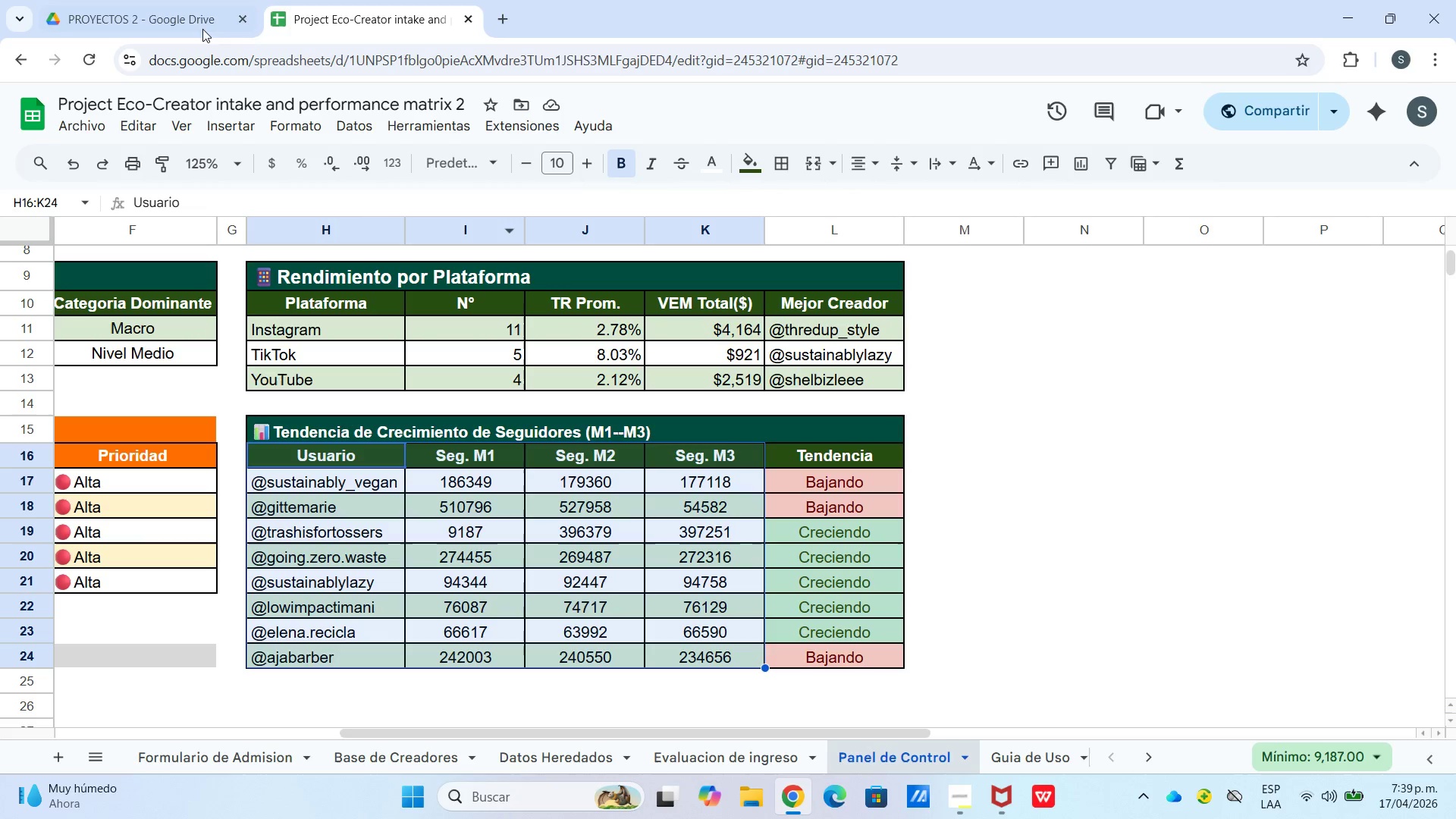 
left_click([217, 120])
 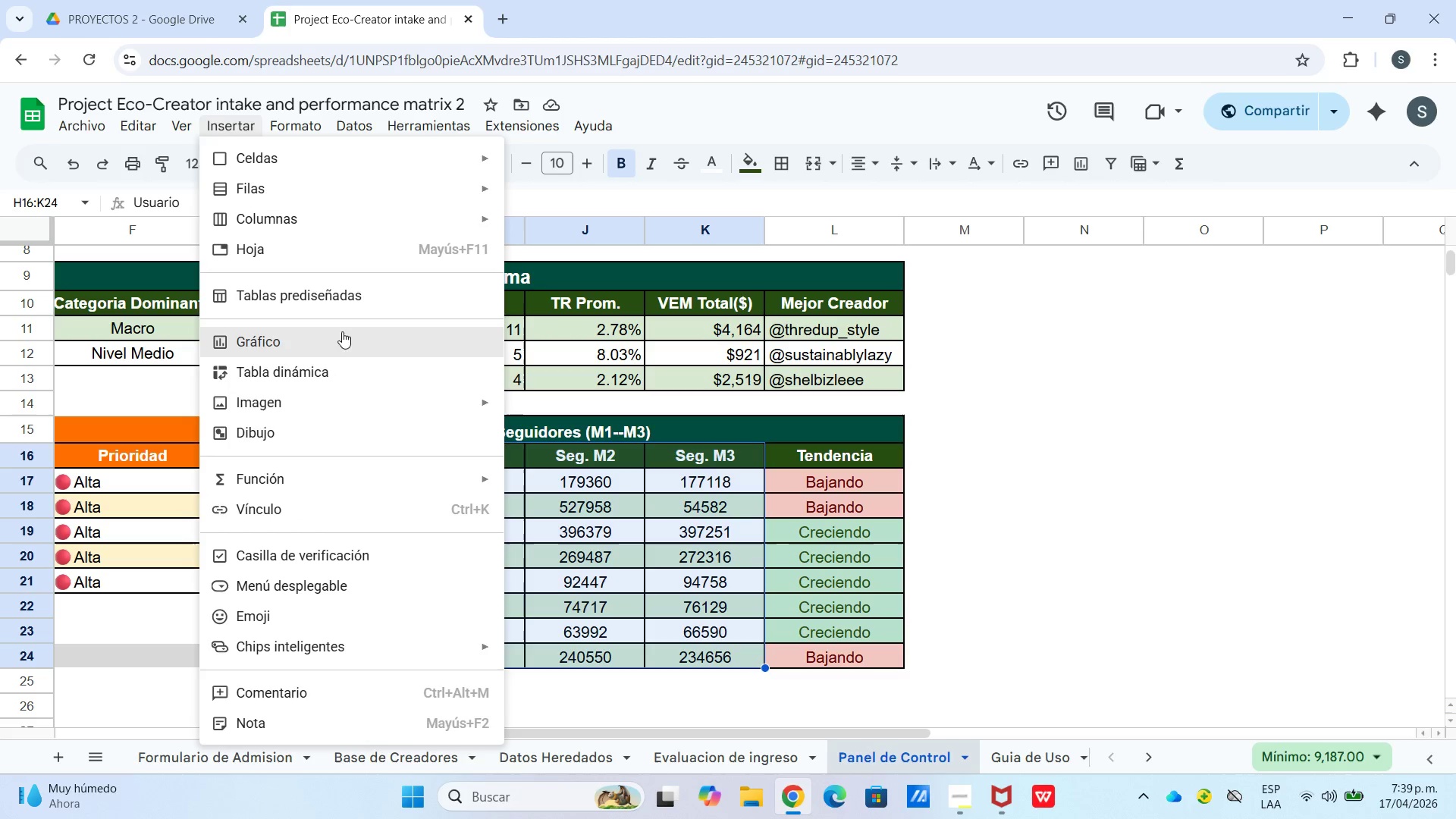 
left_click([342, 343])
 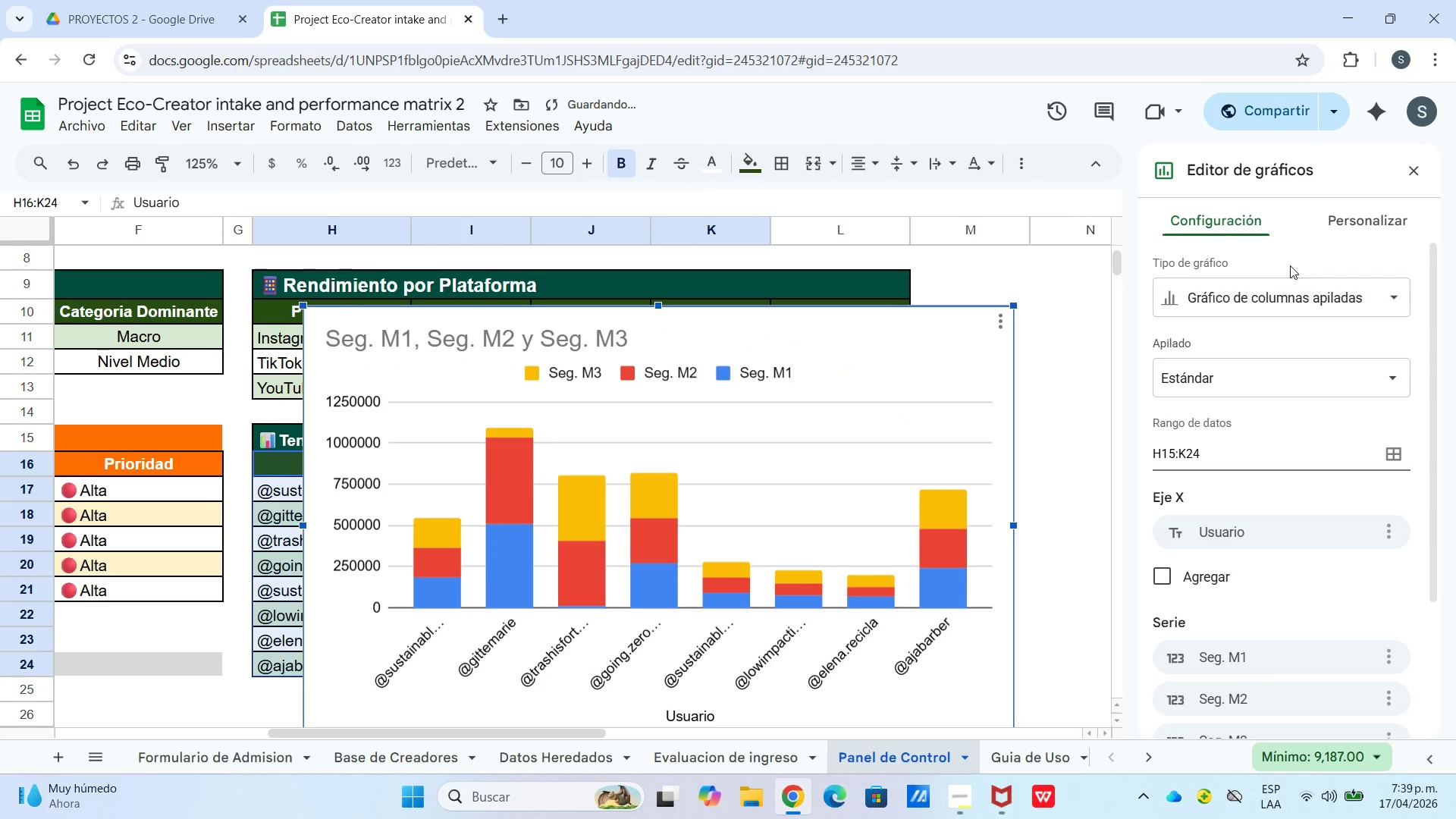 
left_click([1384, 227])
 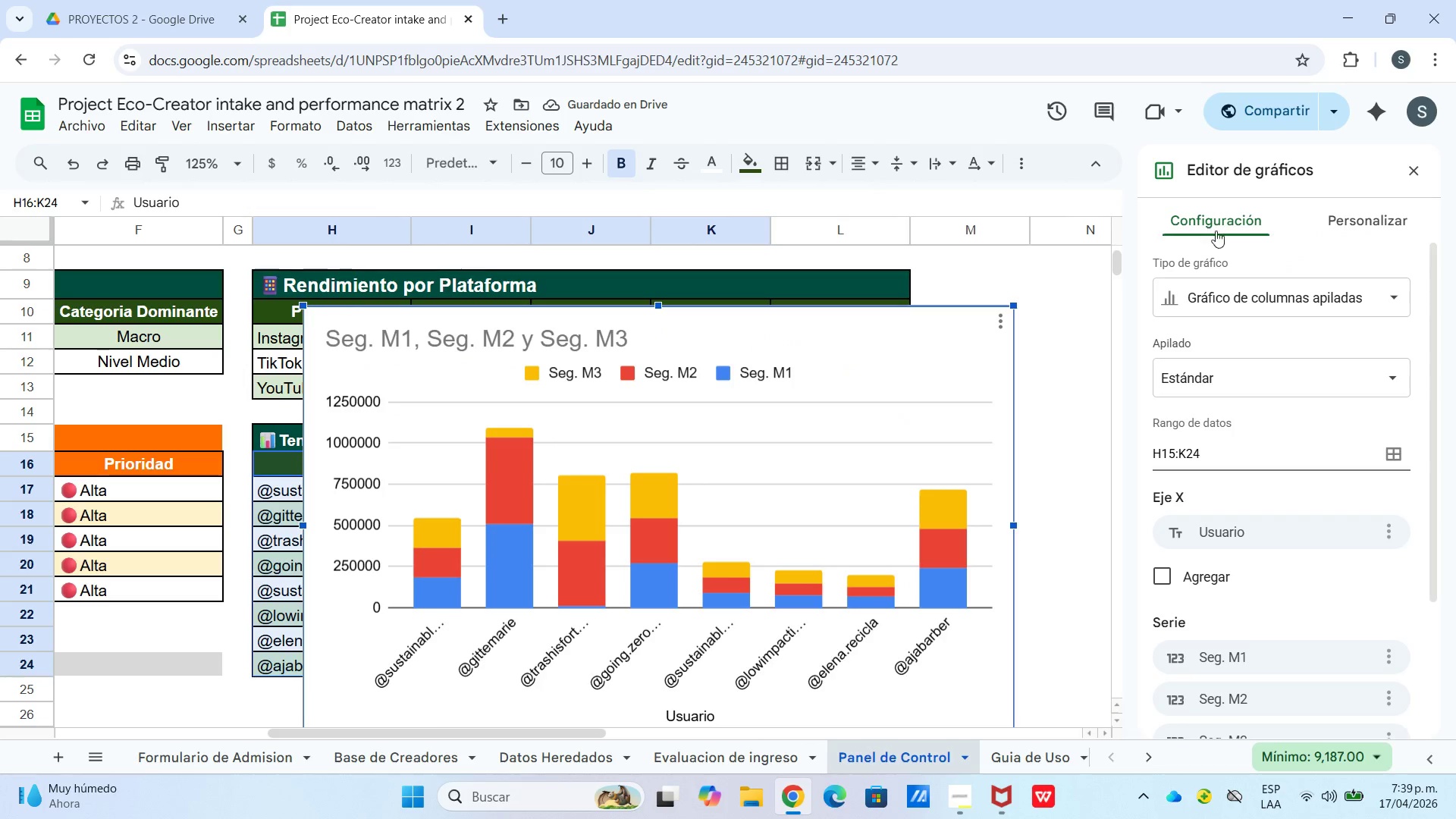 
left_click_drag(start_coordinate=[1269, 284], to_coordinate=[1266, 289])
 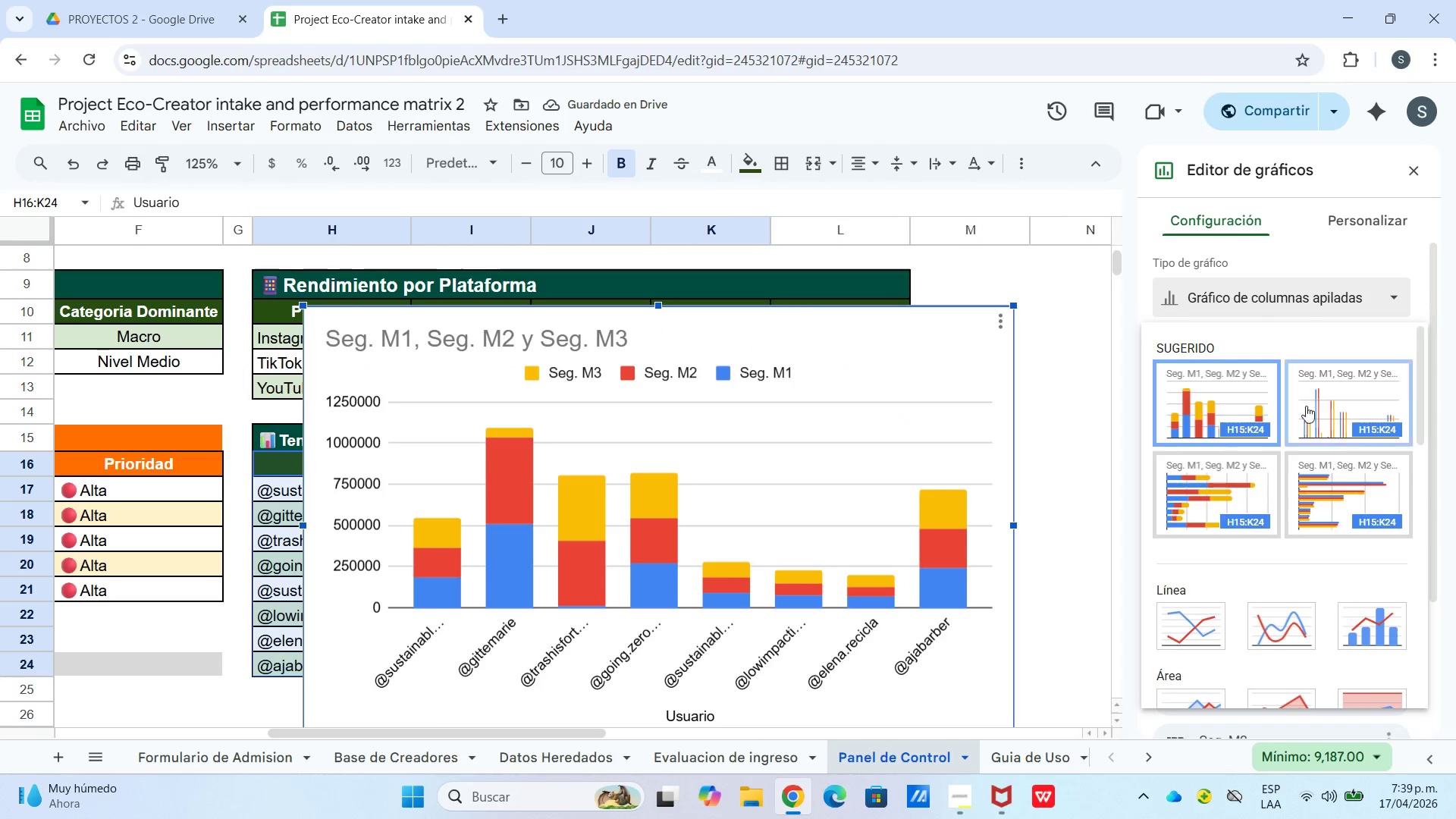 
scroll: coordinate [1329, 475], scroll_direction: down, amount: 12.0
 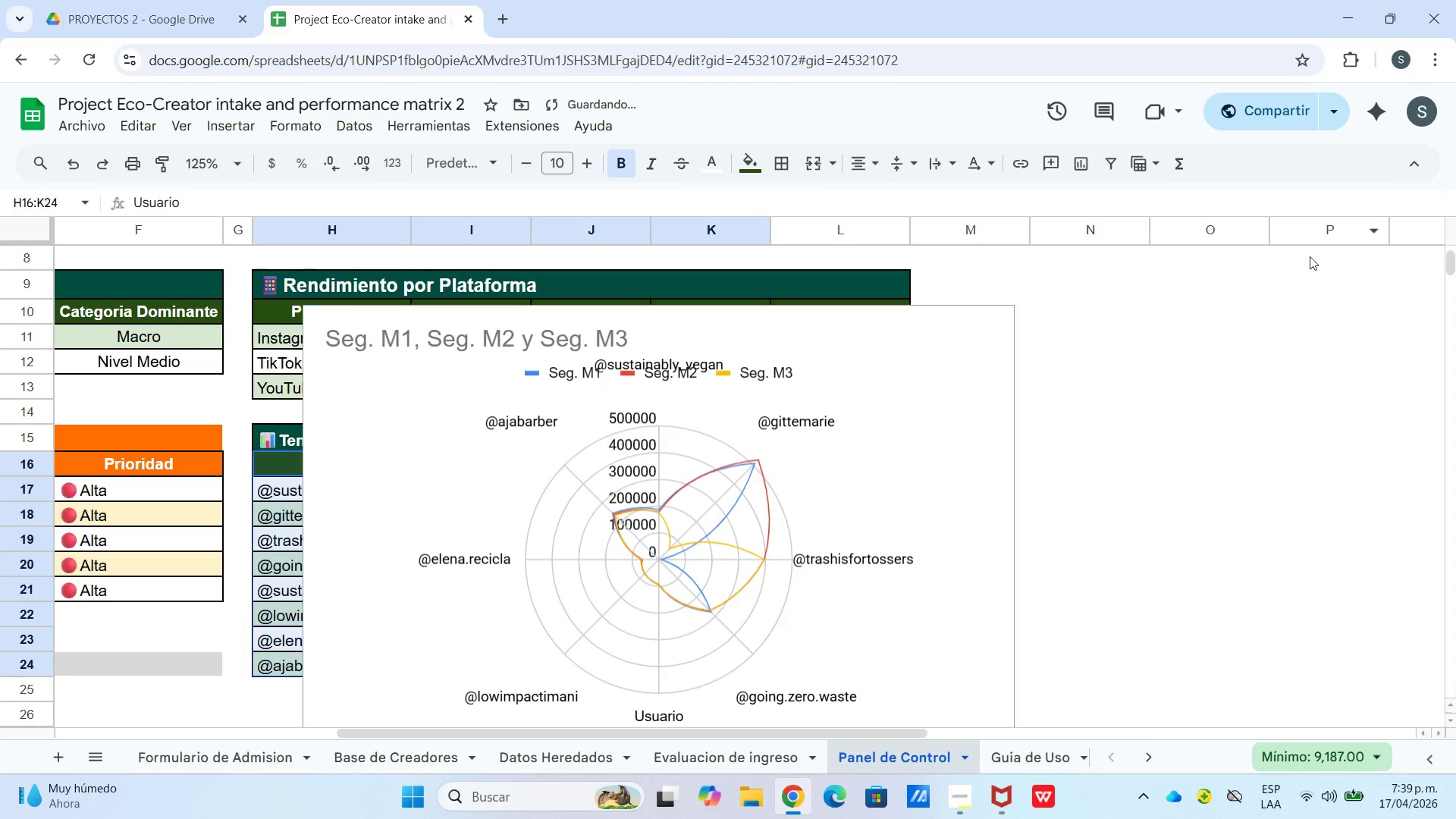 
left_click_drag(start_coordinate=[889, 435], to_coordinate=[912, 490])
 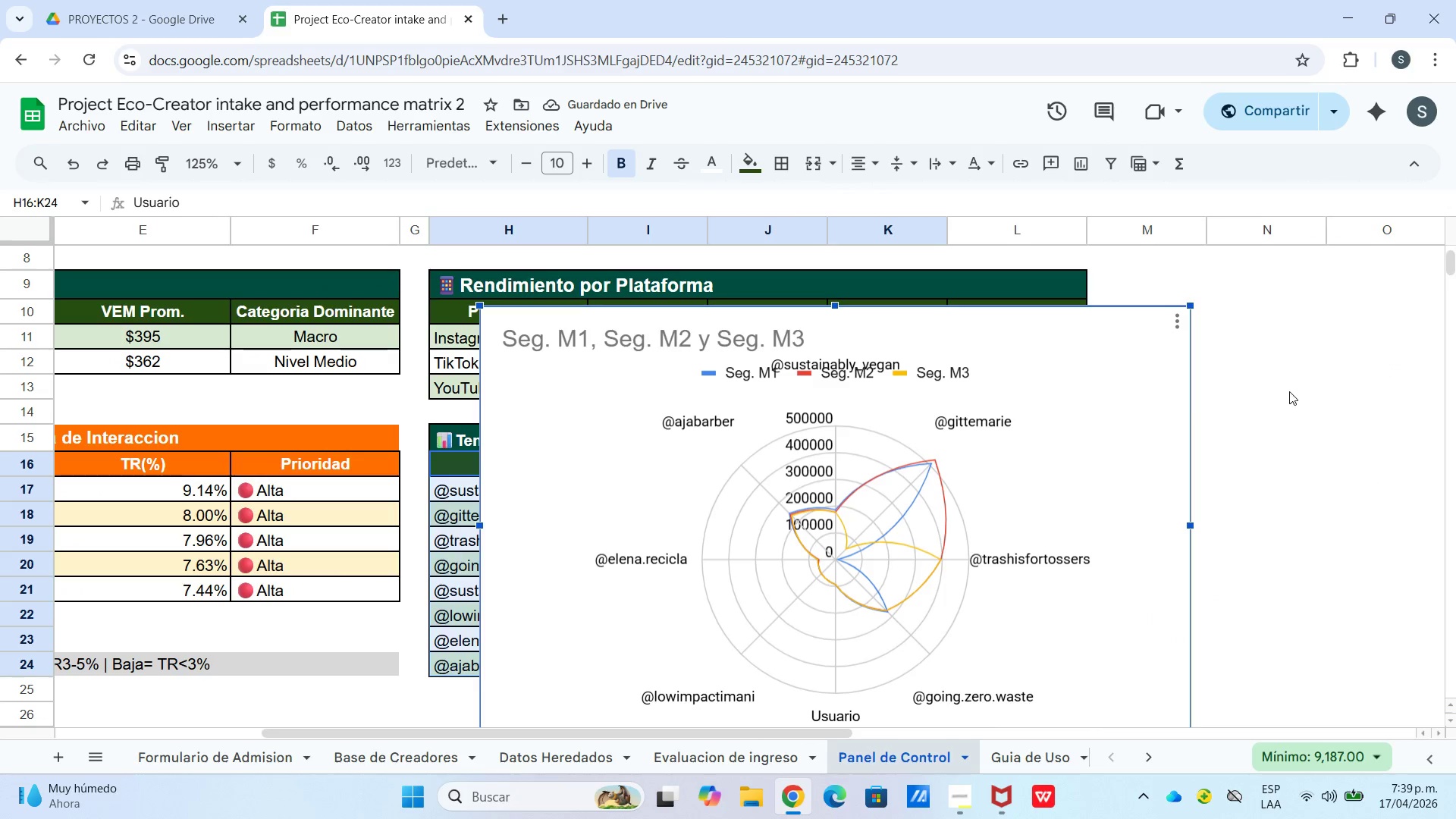 
left_click_drag(start_coordinate=[1306, 405], to_coordinate=[1307, 410])
 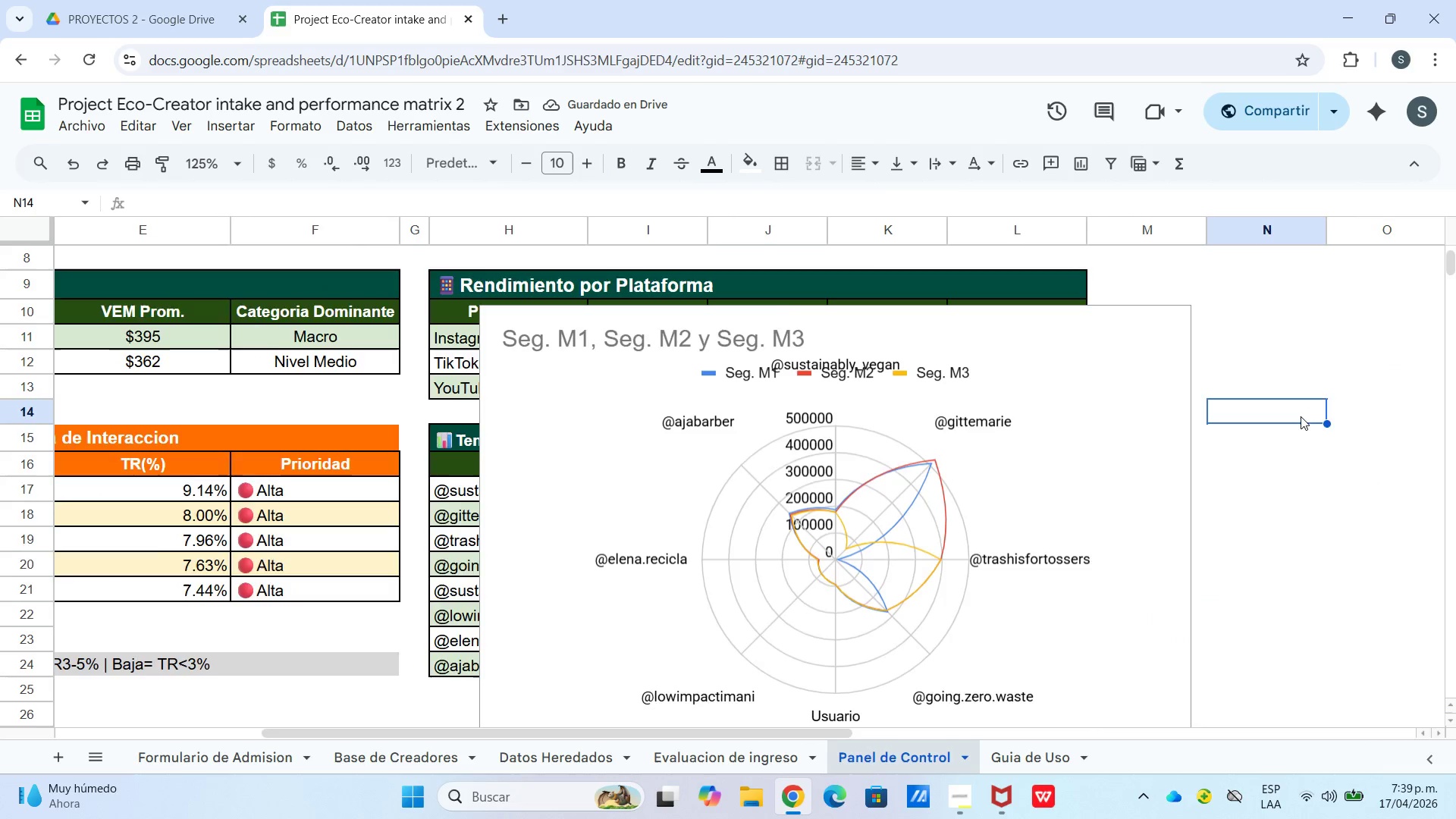 
left_click([1031, 349])
 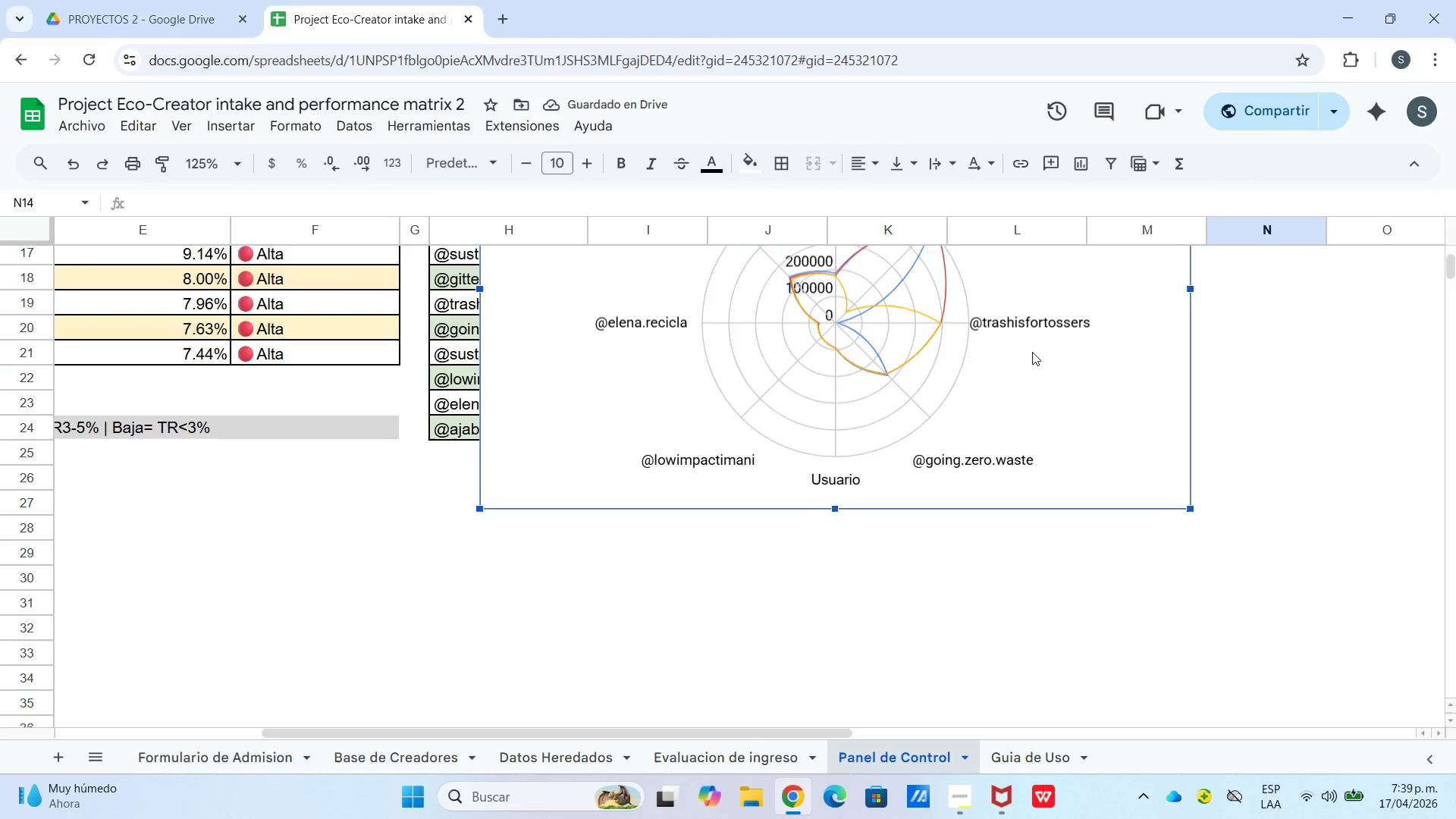 
scroll: coordinate [1300, 418], scroll_direction: down, amount: 2.0
 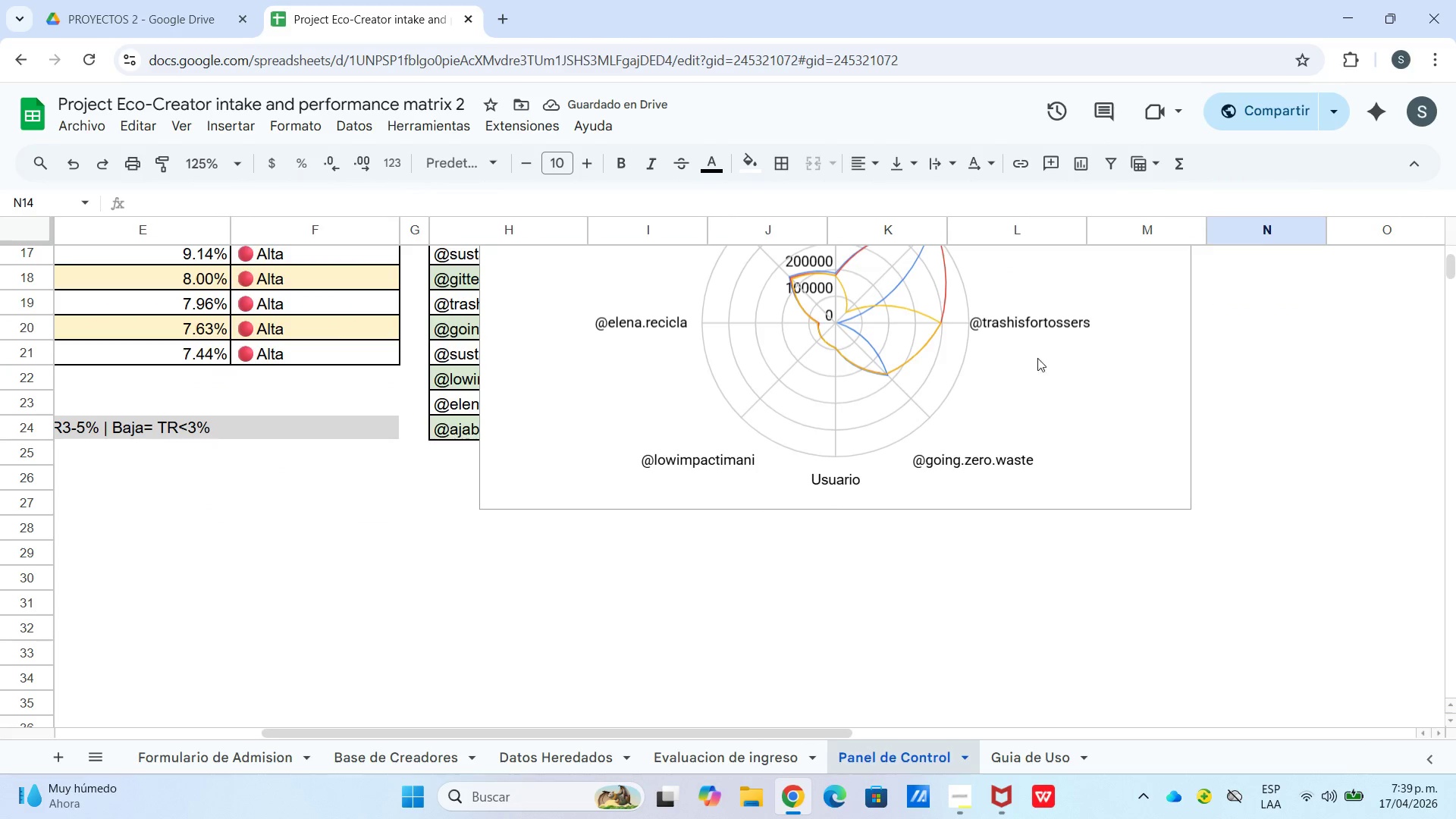 
left_click_drag(start_coordinate=[1031, 351], to_coordinate=[1007, 762])
 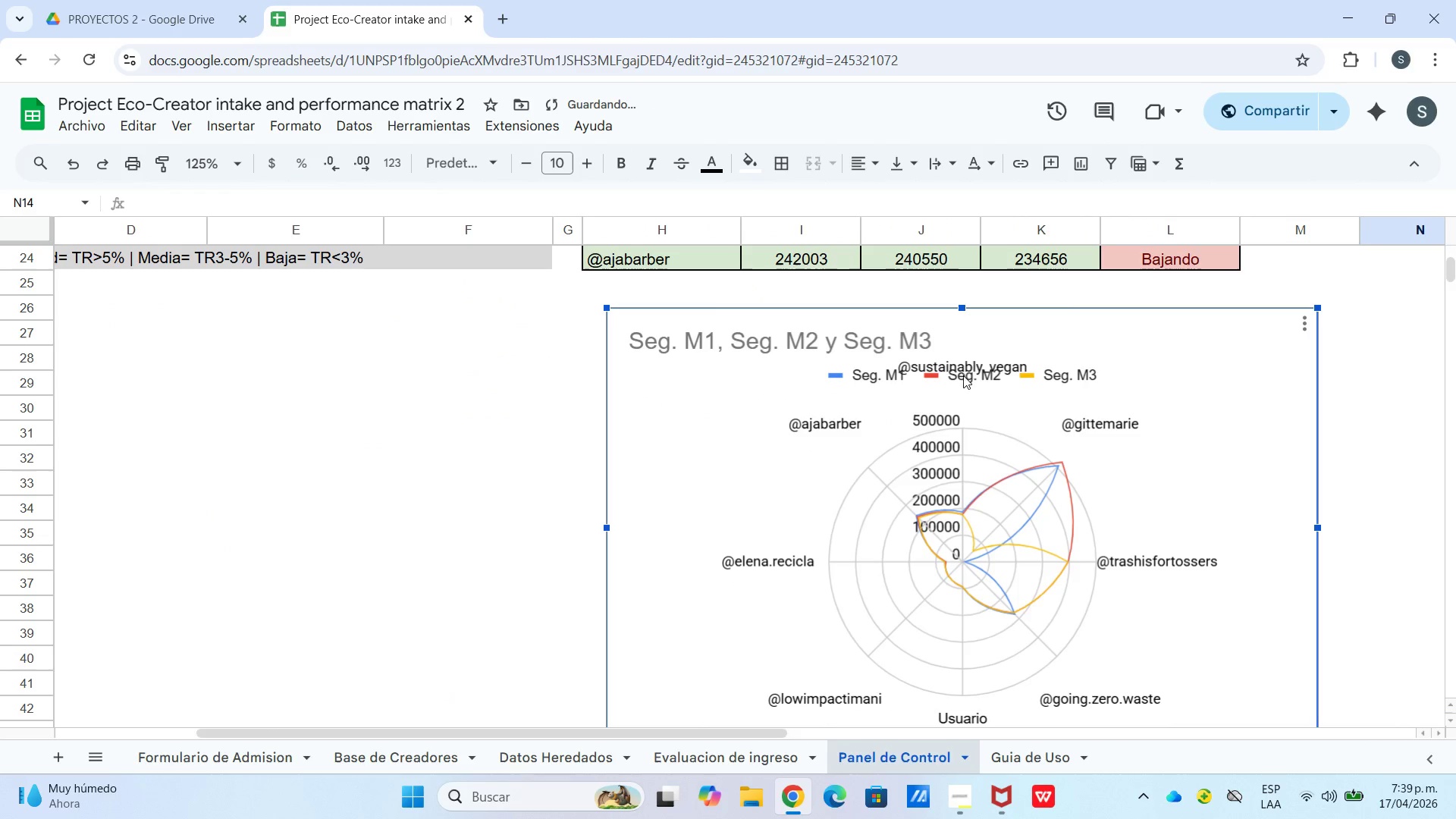 
left_click([970, 362])
 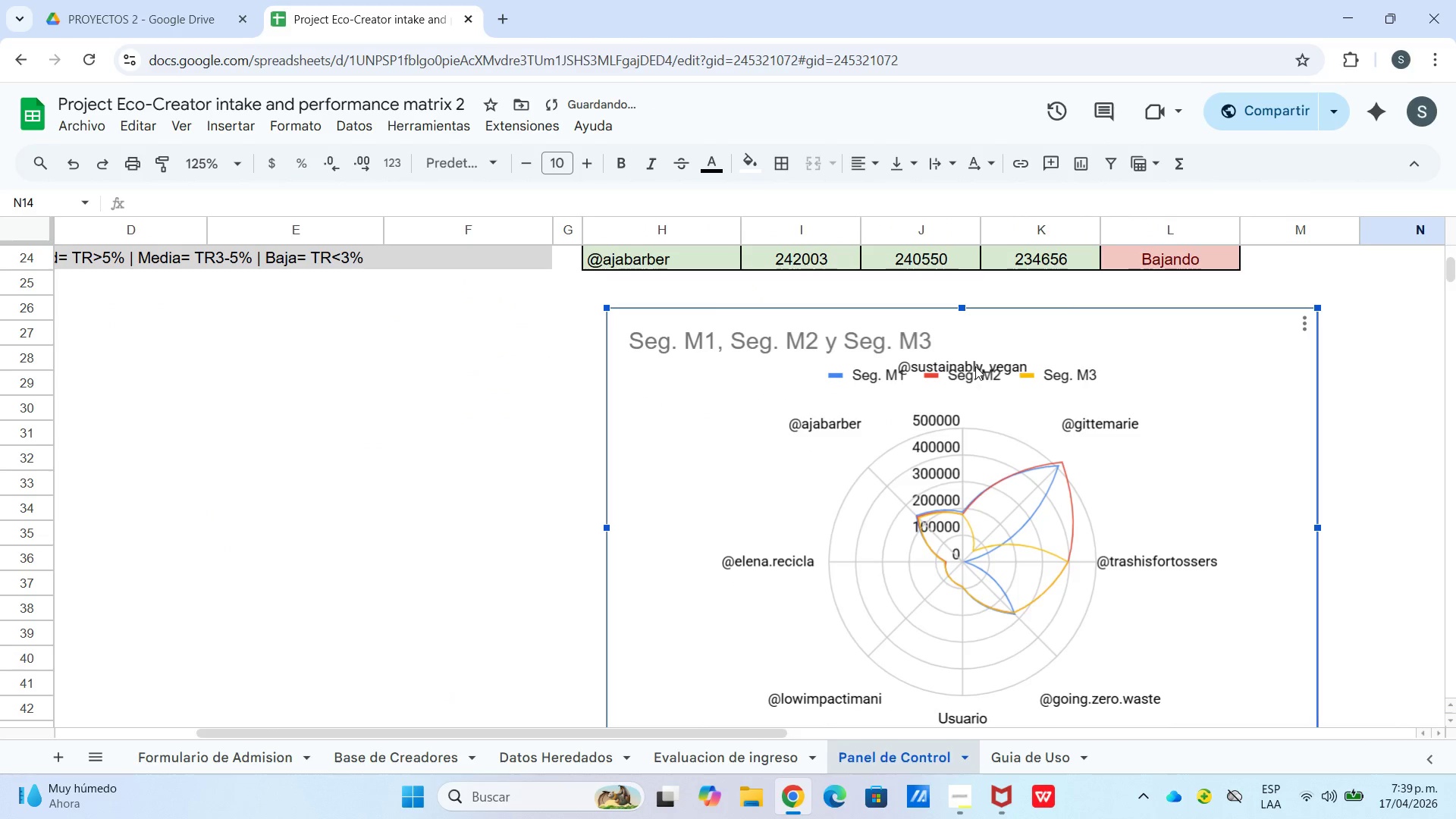 
left_click_drag(start_coordinate=[975, 368], to_coordinate=[996, 366])
 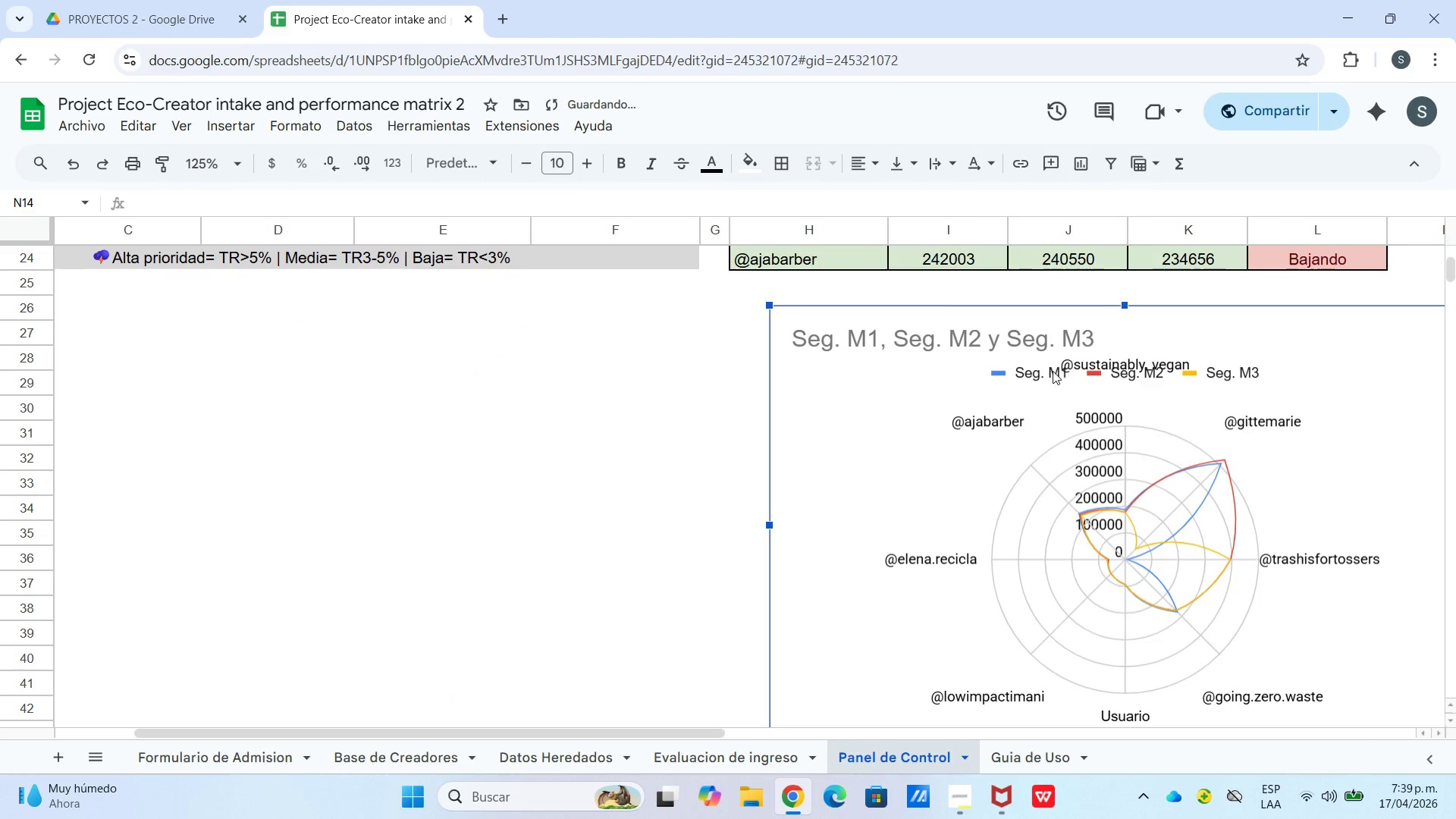 
double_click([1048, 371])
 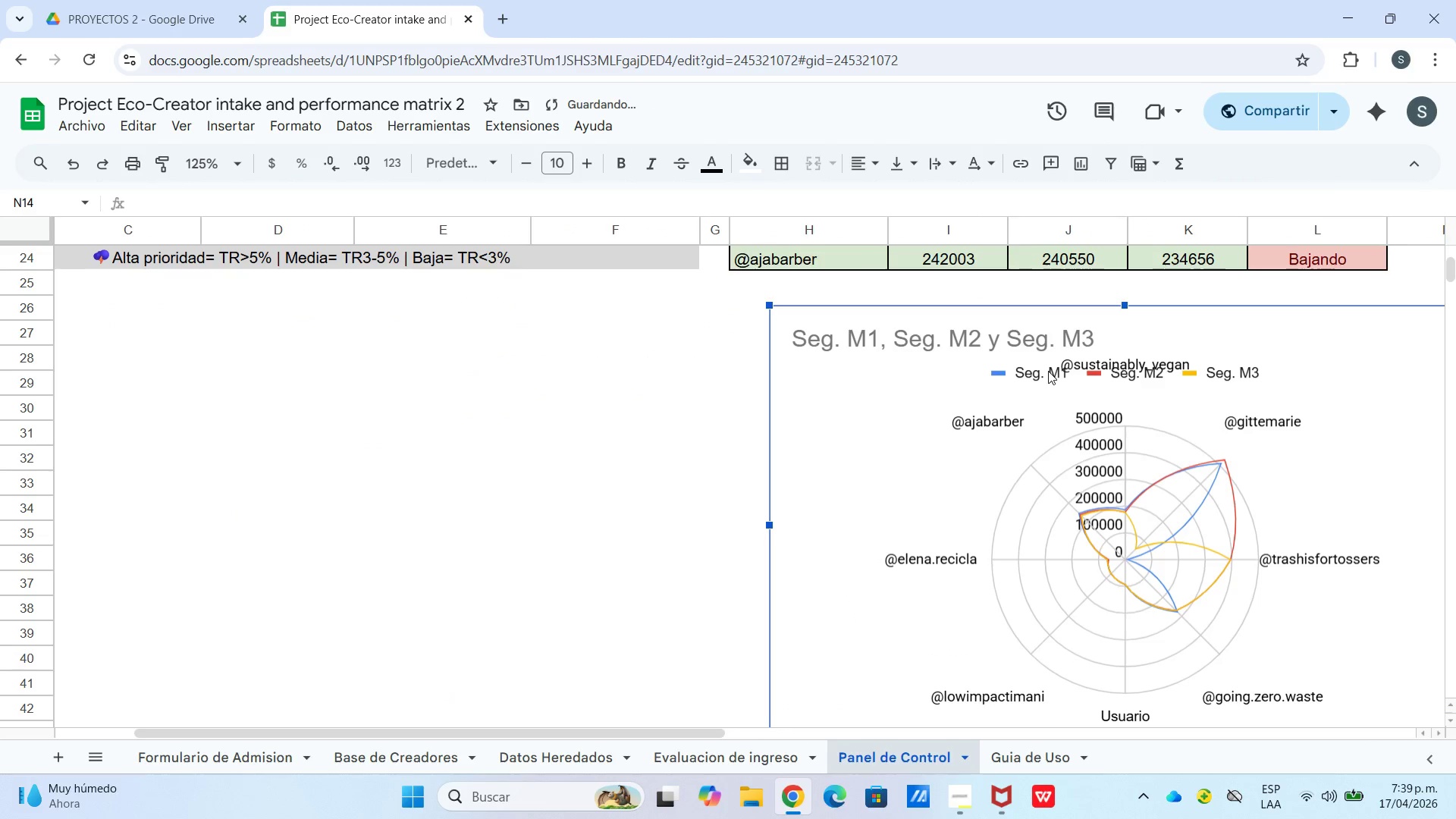 
triple_click([1048, 371])
 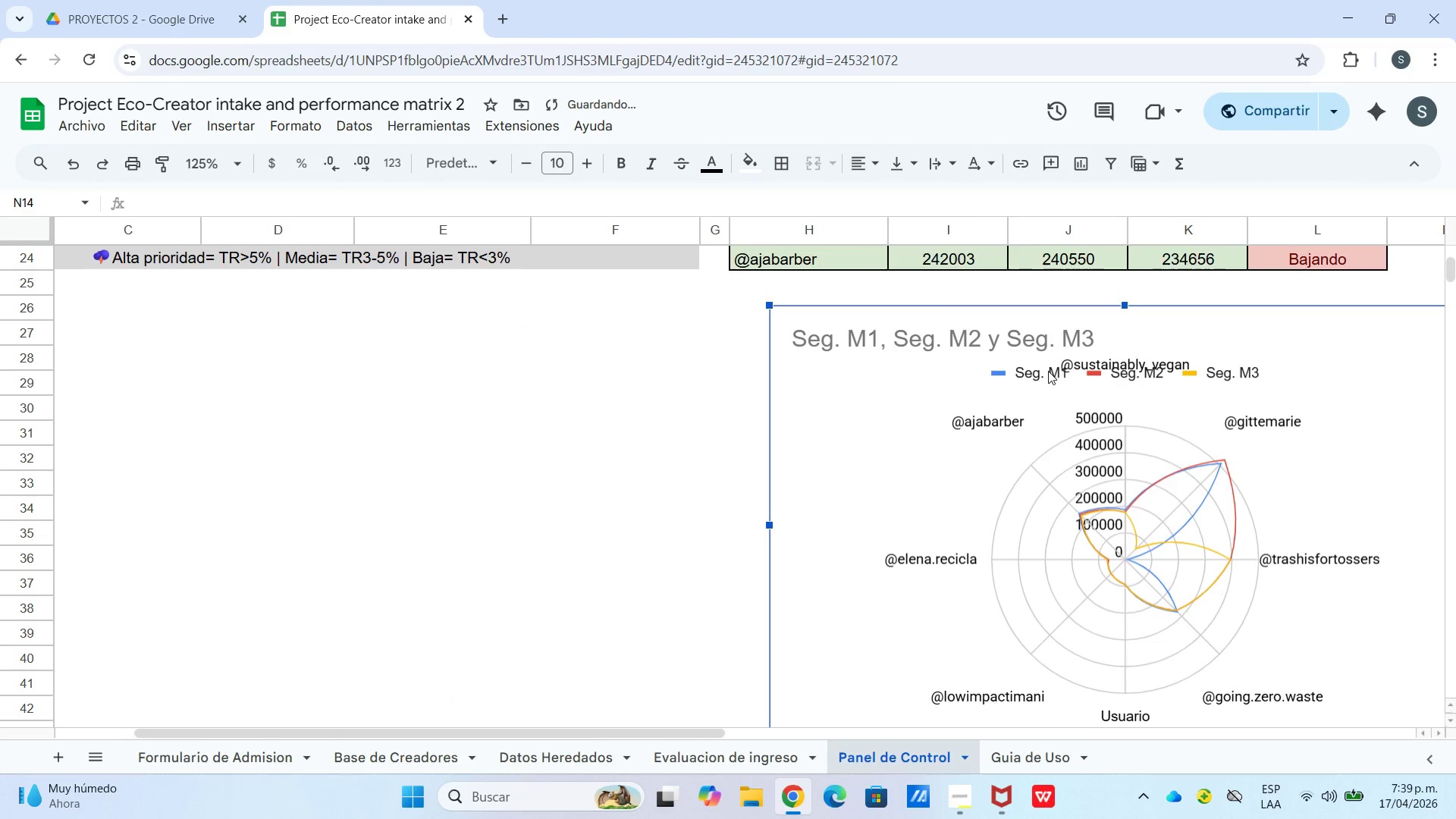 
triple_click([1048, 371])
 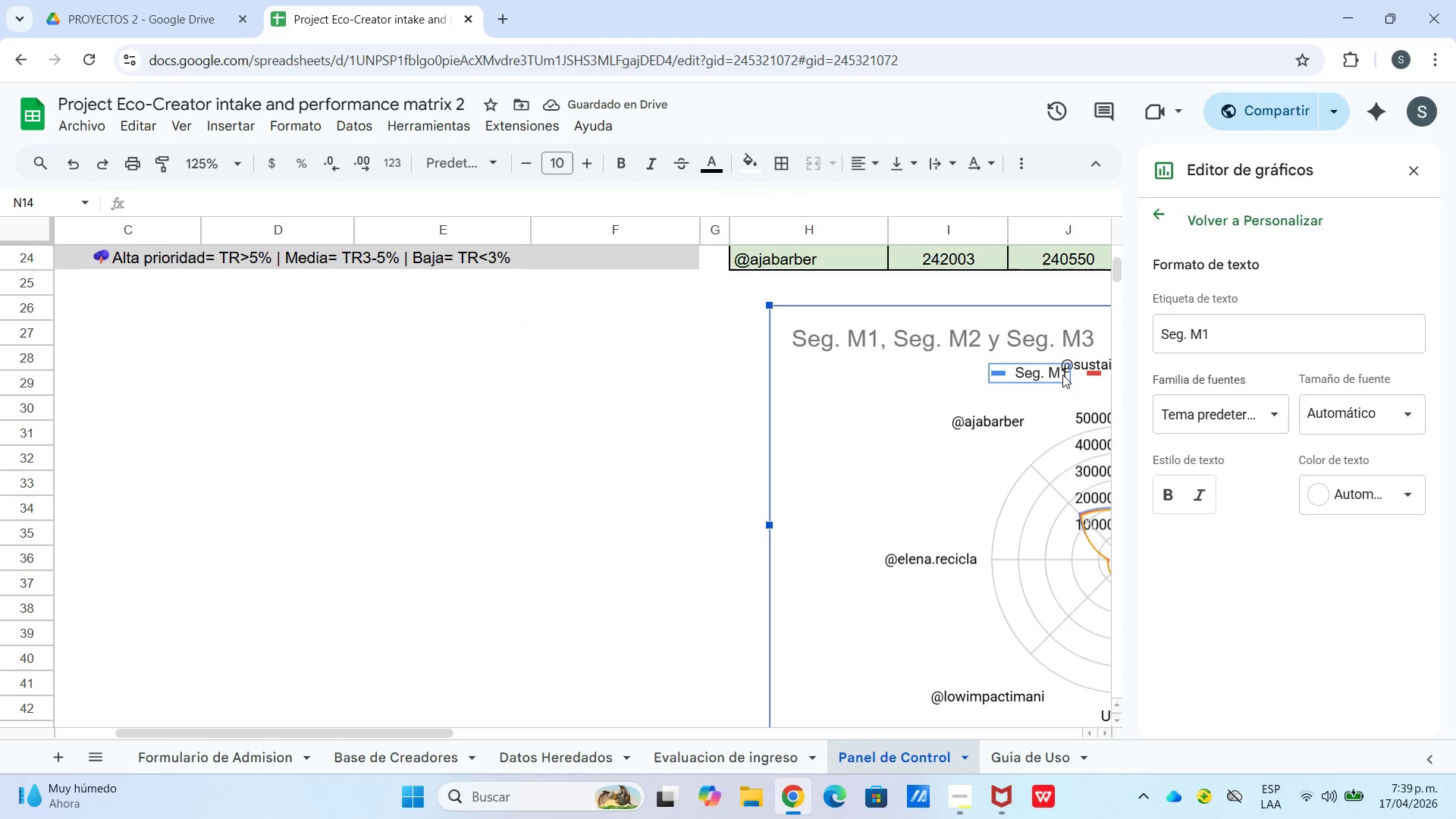 
left_click([1059, 405])
 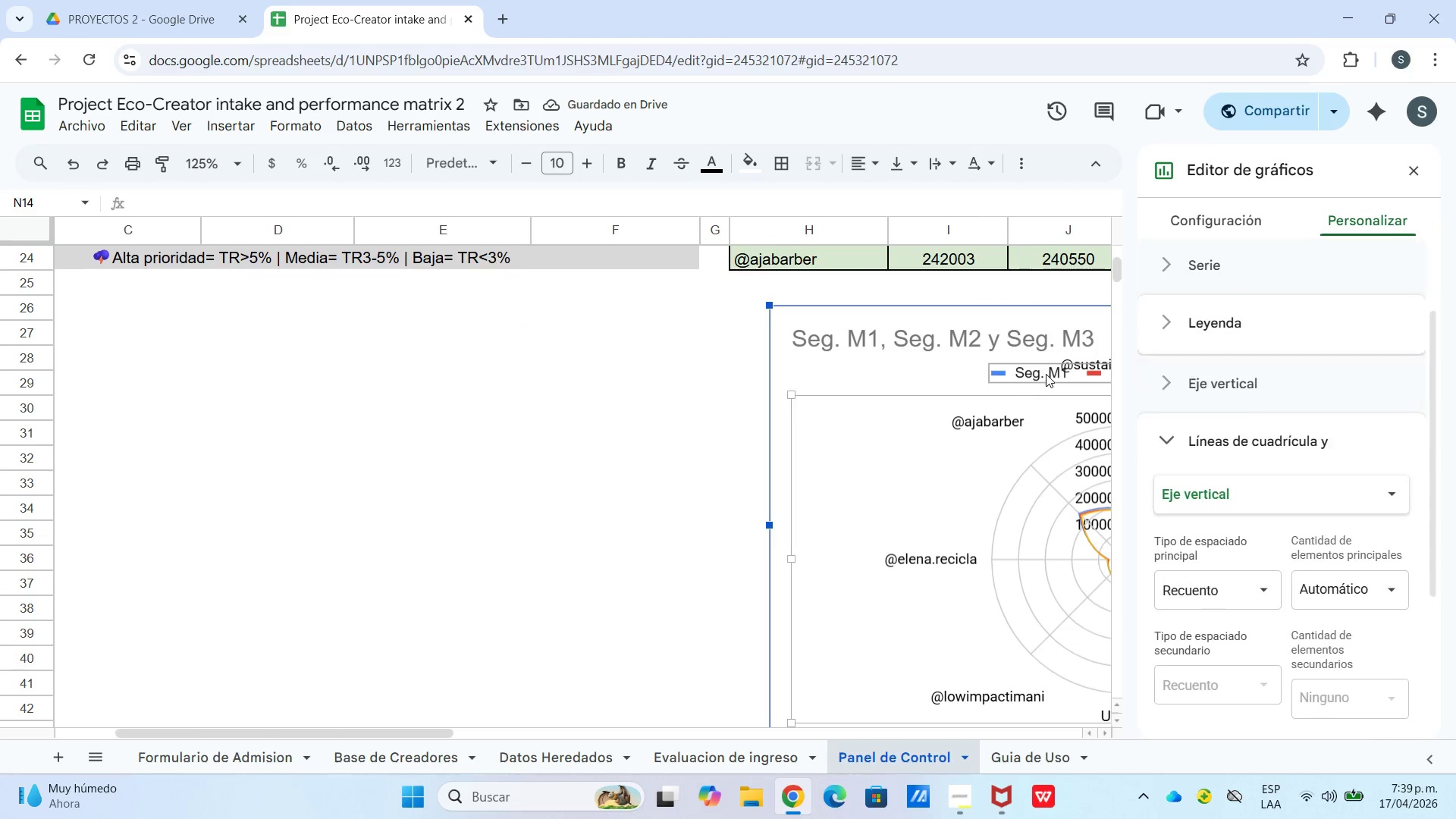 
left_click_drag(start_coordinate=[1046, 374], to_coordinate=[939, 382])
 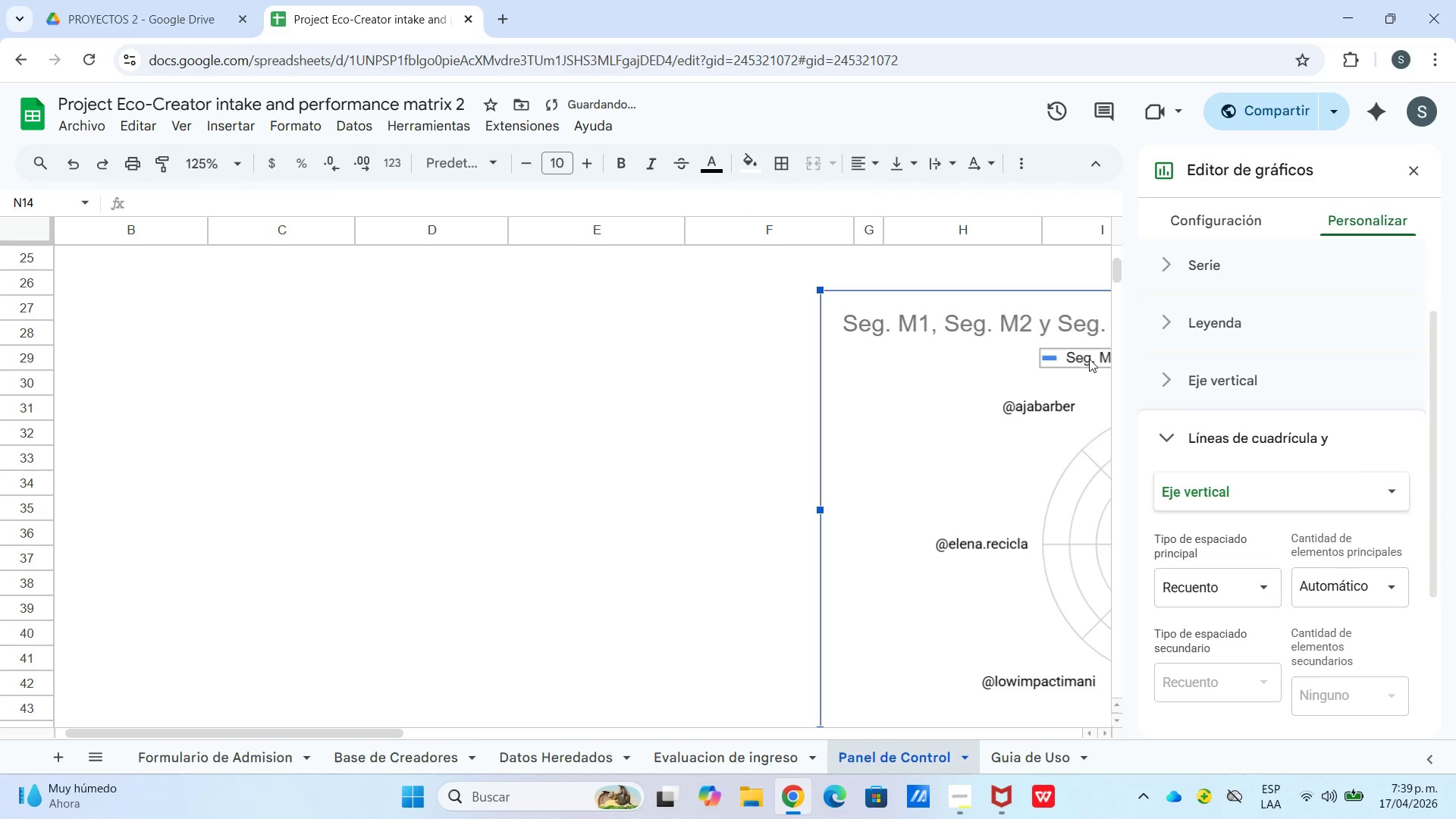 
left_click_drag(start_coordinate=[1086, 356], to_coordinate=[965, 374])
 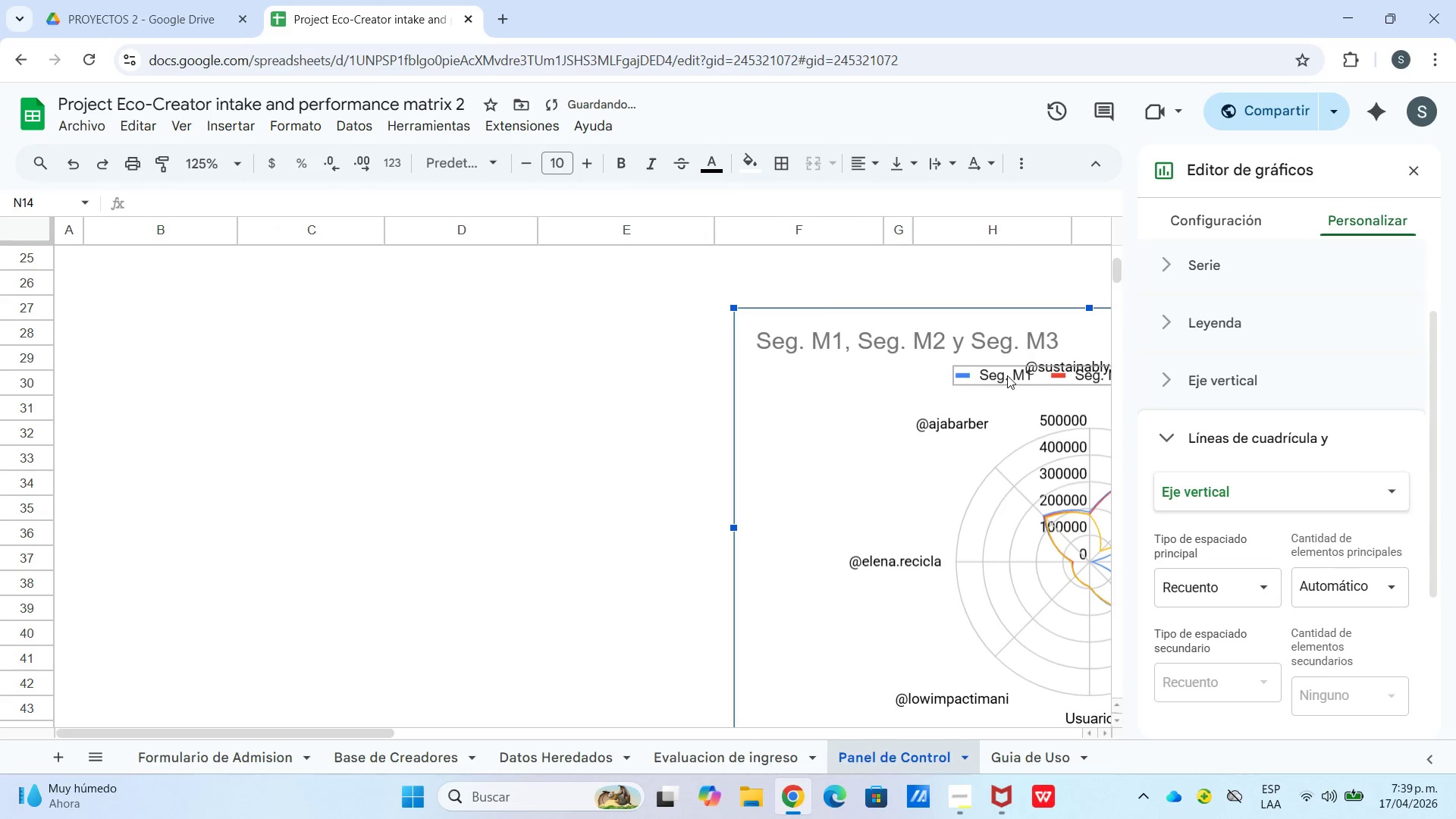 
left_click_drag(start_coordinate=[1006, 375], to_coordinate=[1003, 390])
 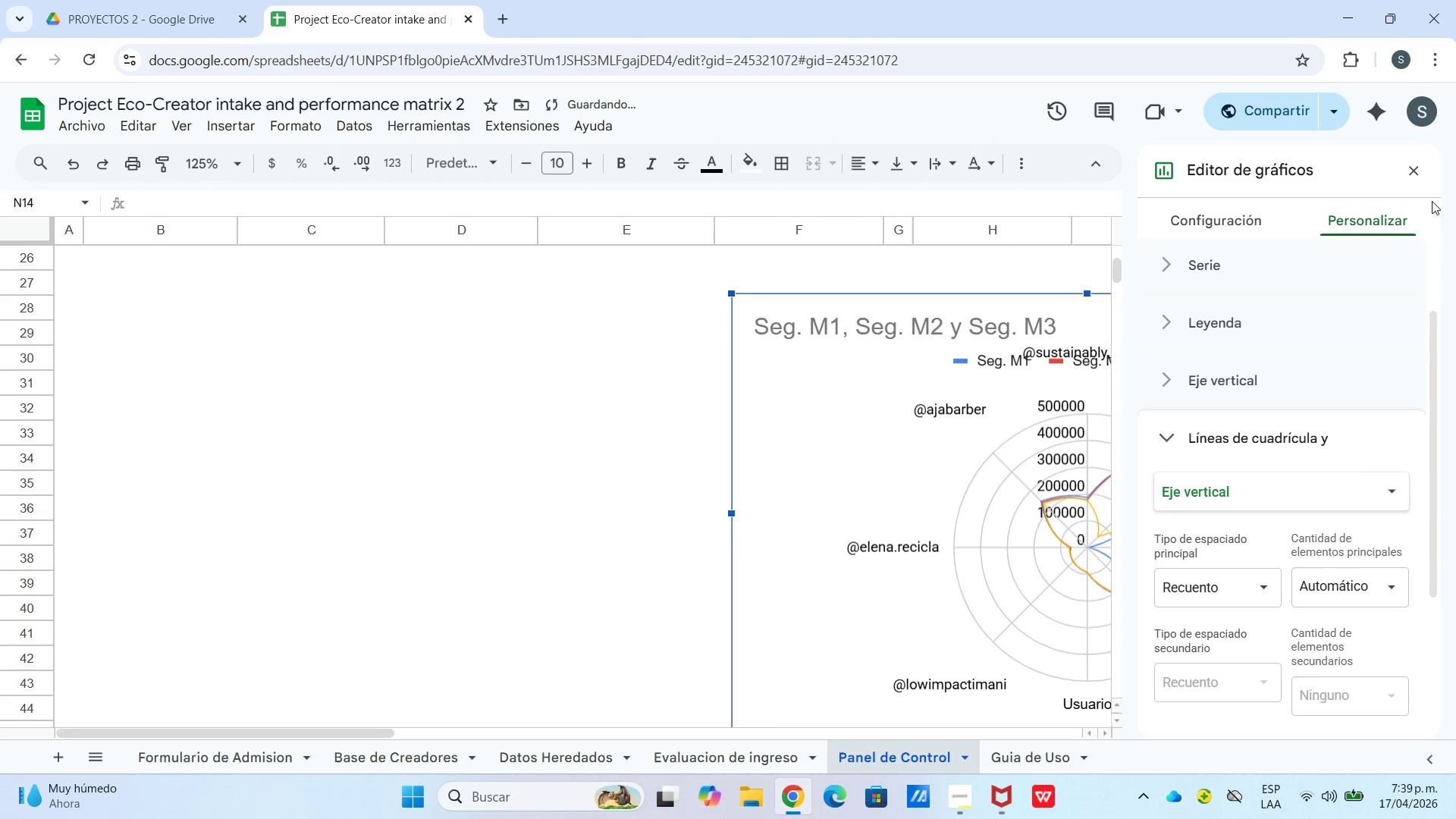 
left_click([1424, 177])
 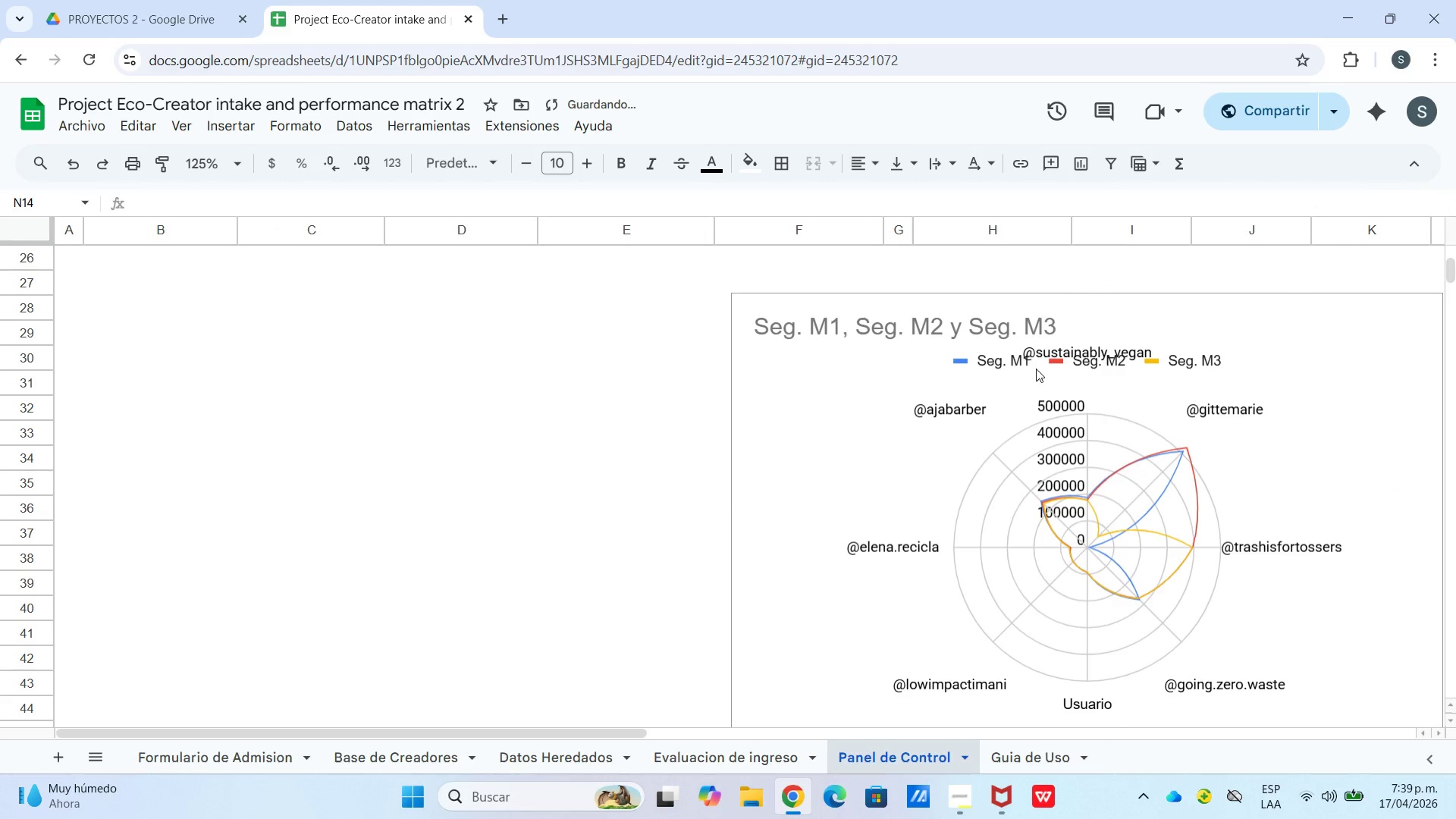 
left_click([1023, 361])
 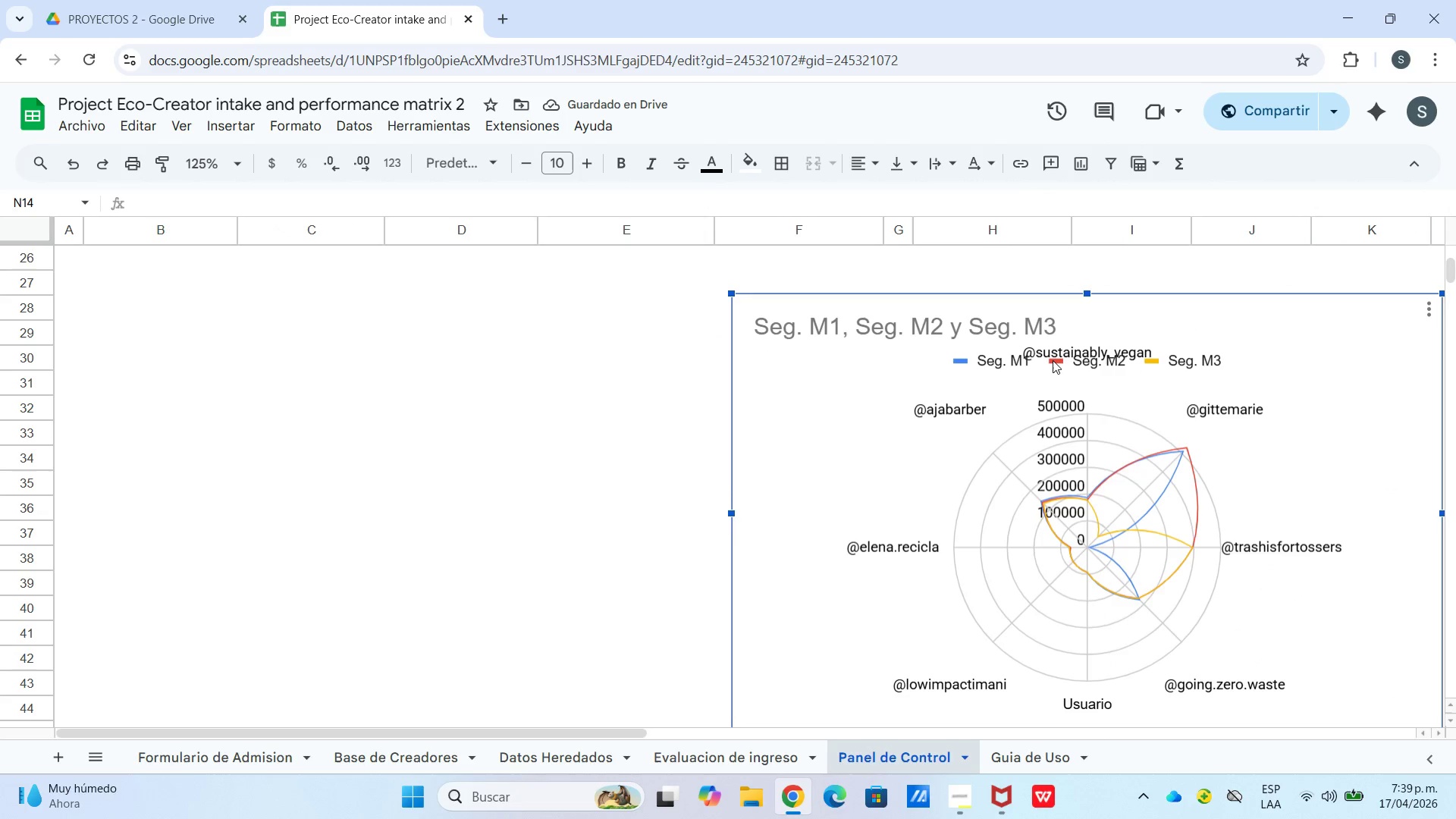 
left_click_drag(start_coordinate=[1067, 361], to_coordinate=[1071, 371])
 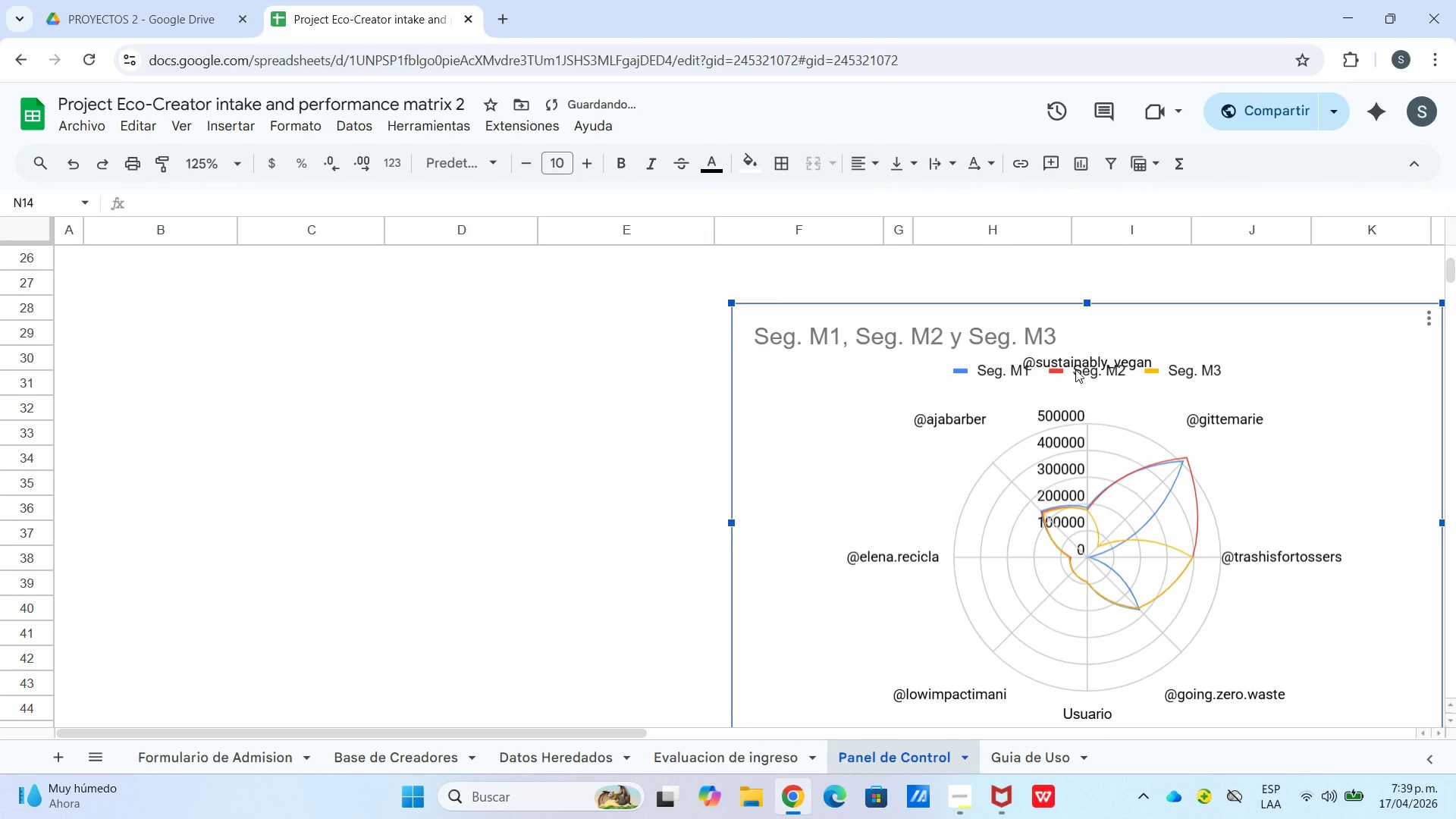 
left_click([1075, 369])
 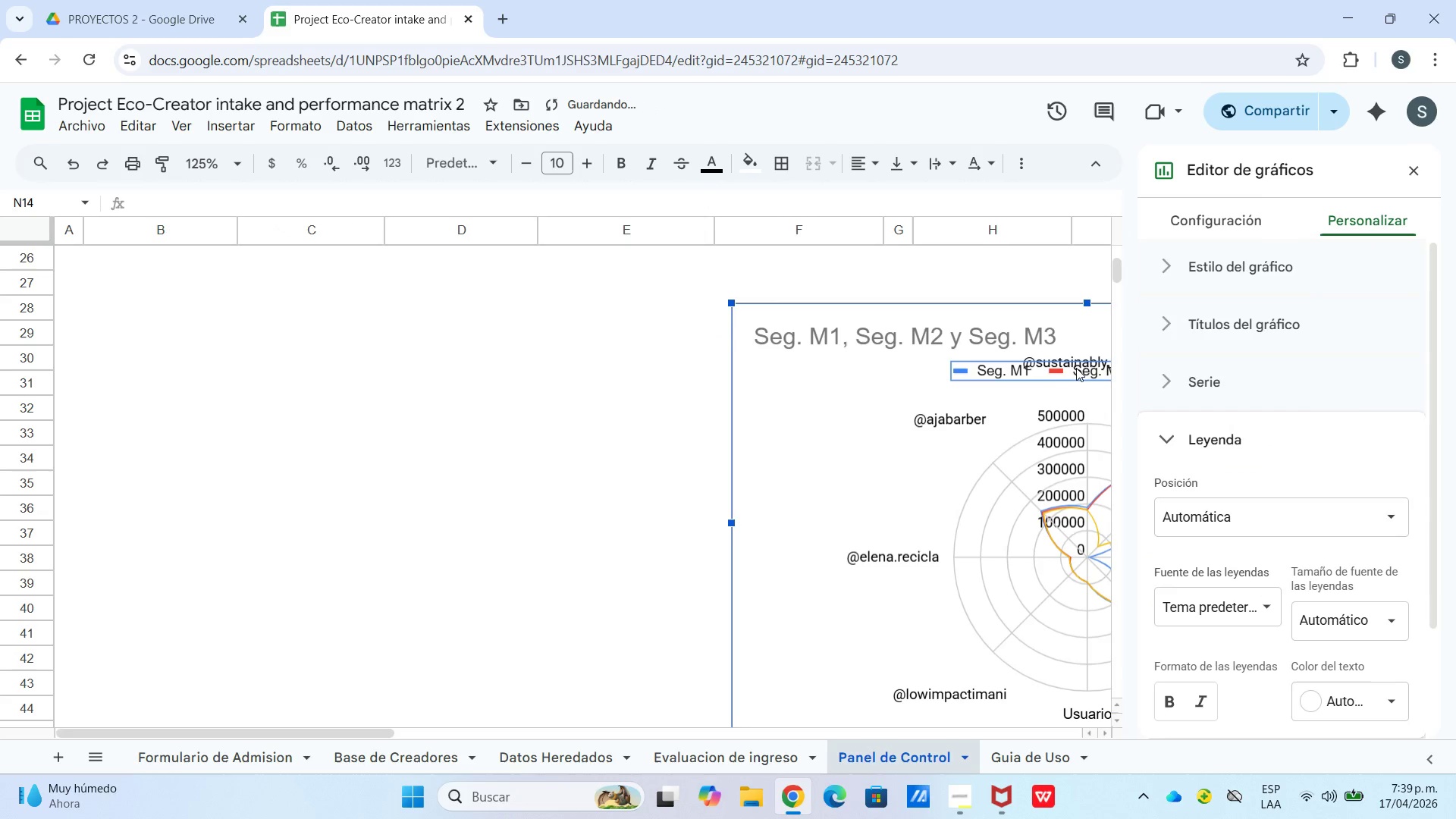 
left_click_drag(start_coordinate=[1077, 368], to_coordinate=[1196, 316])
 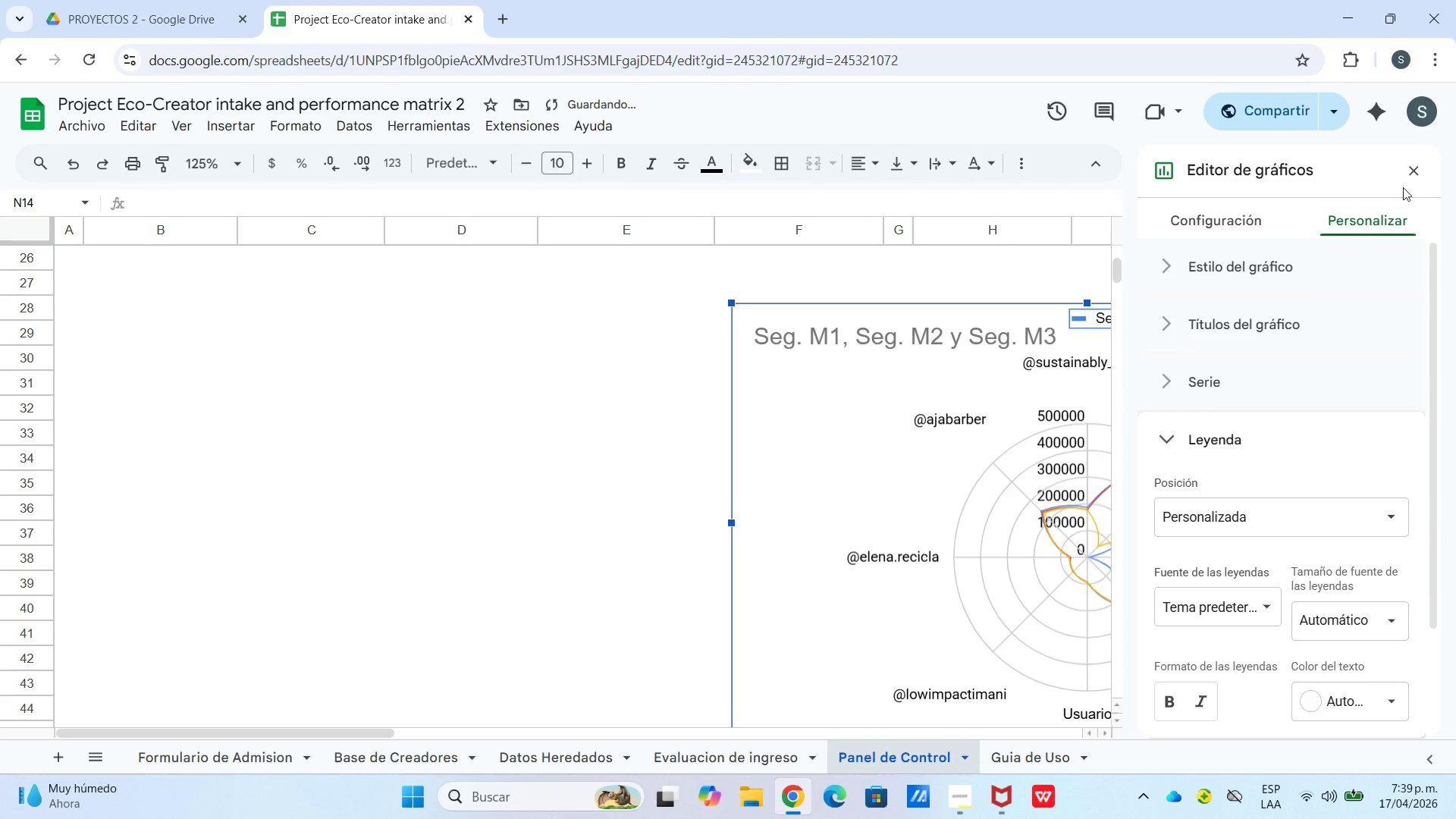 
left_click([1410, 168])
 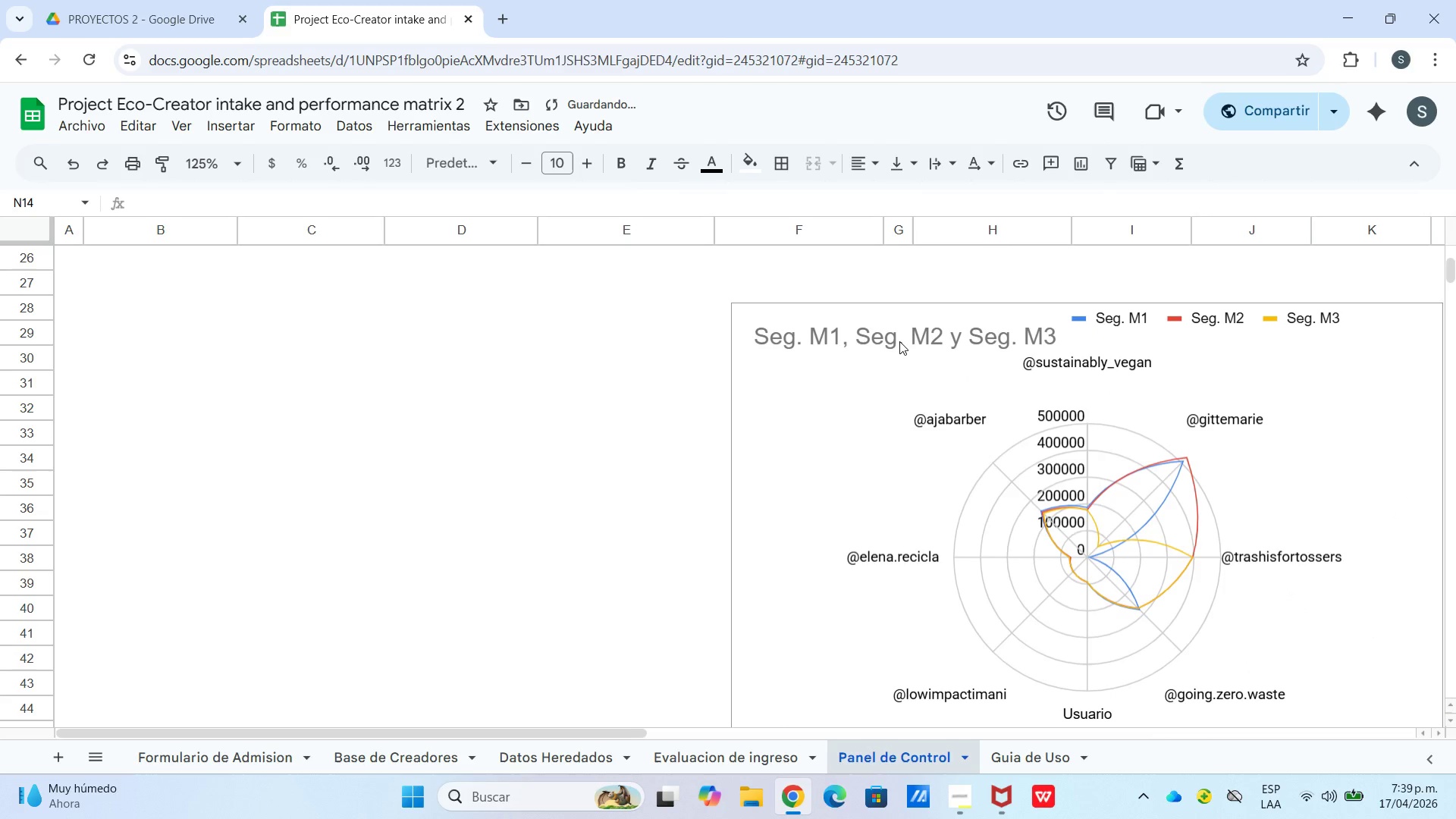 
double_click([899, 341])
 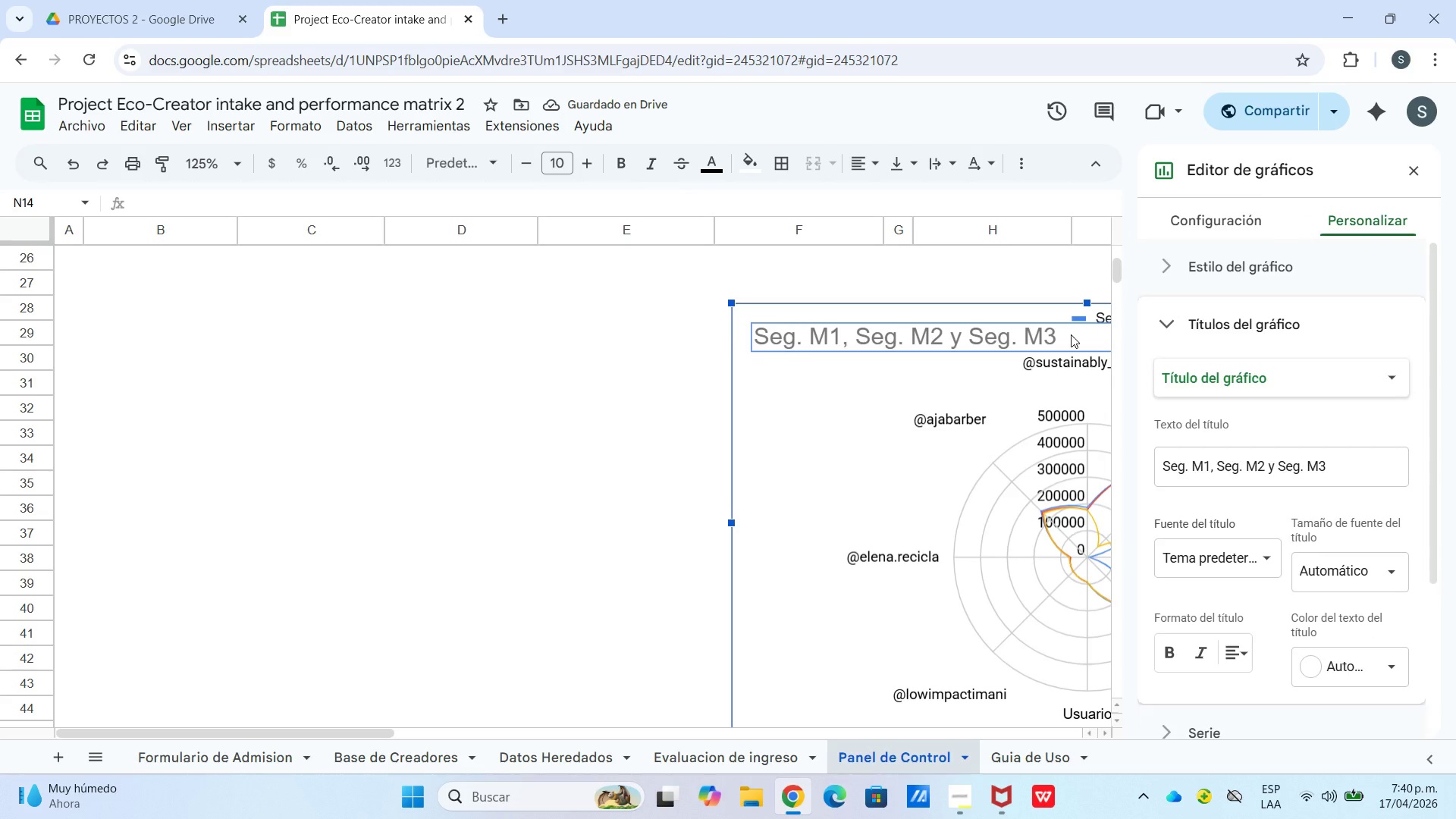 
hold_key(key=Backspace, duration=1.16)
 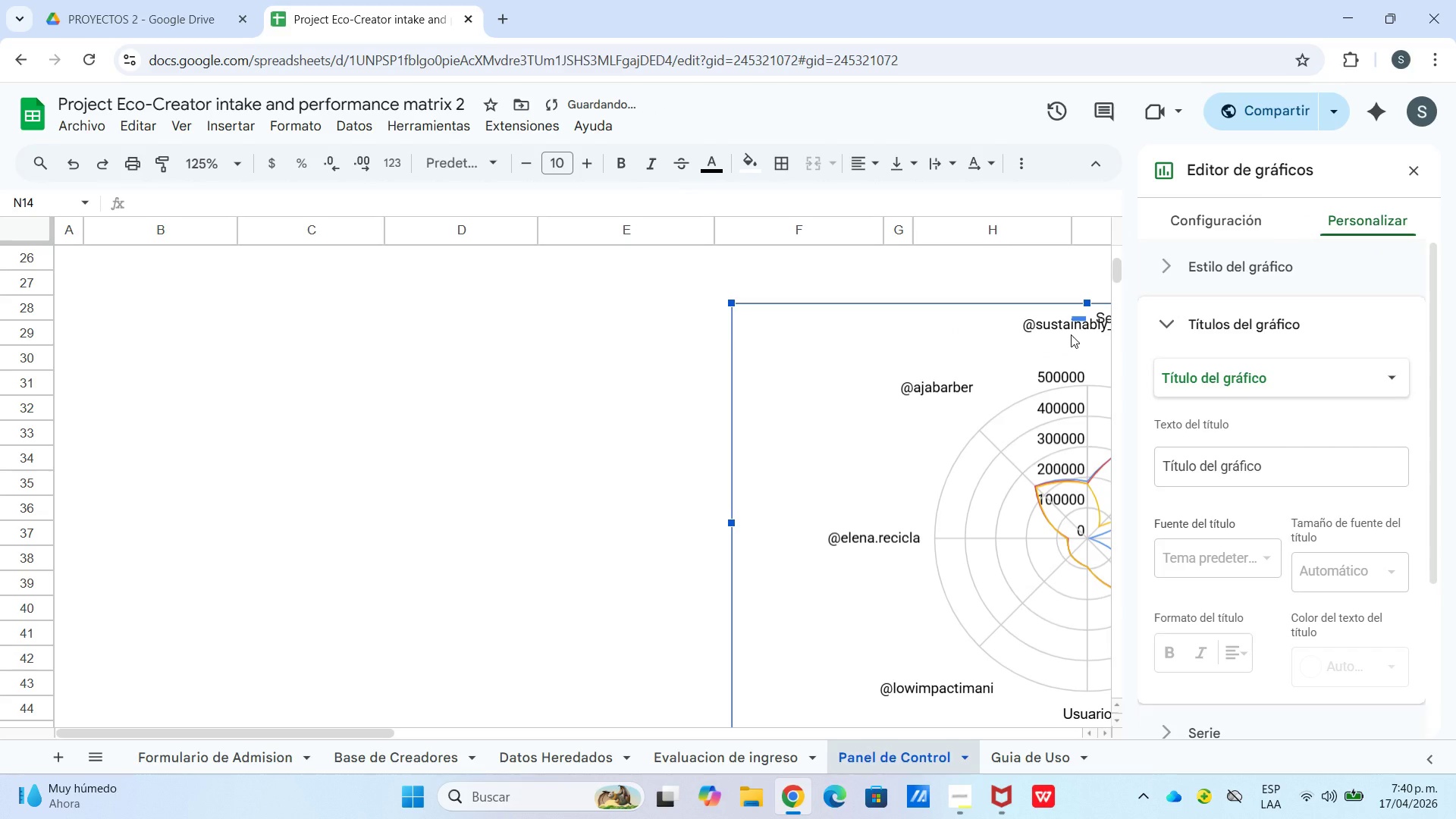 
type(segui)
 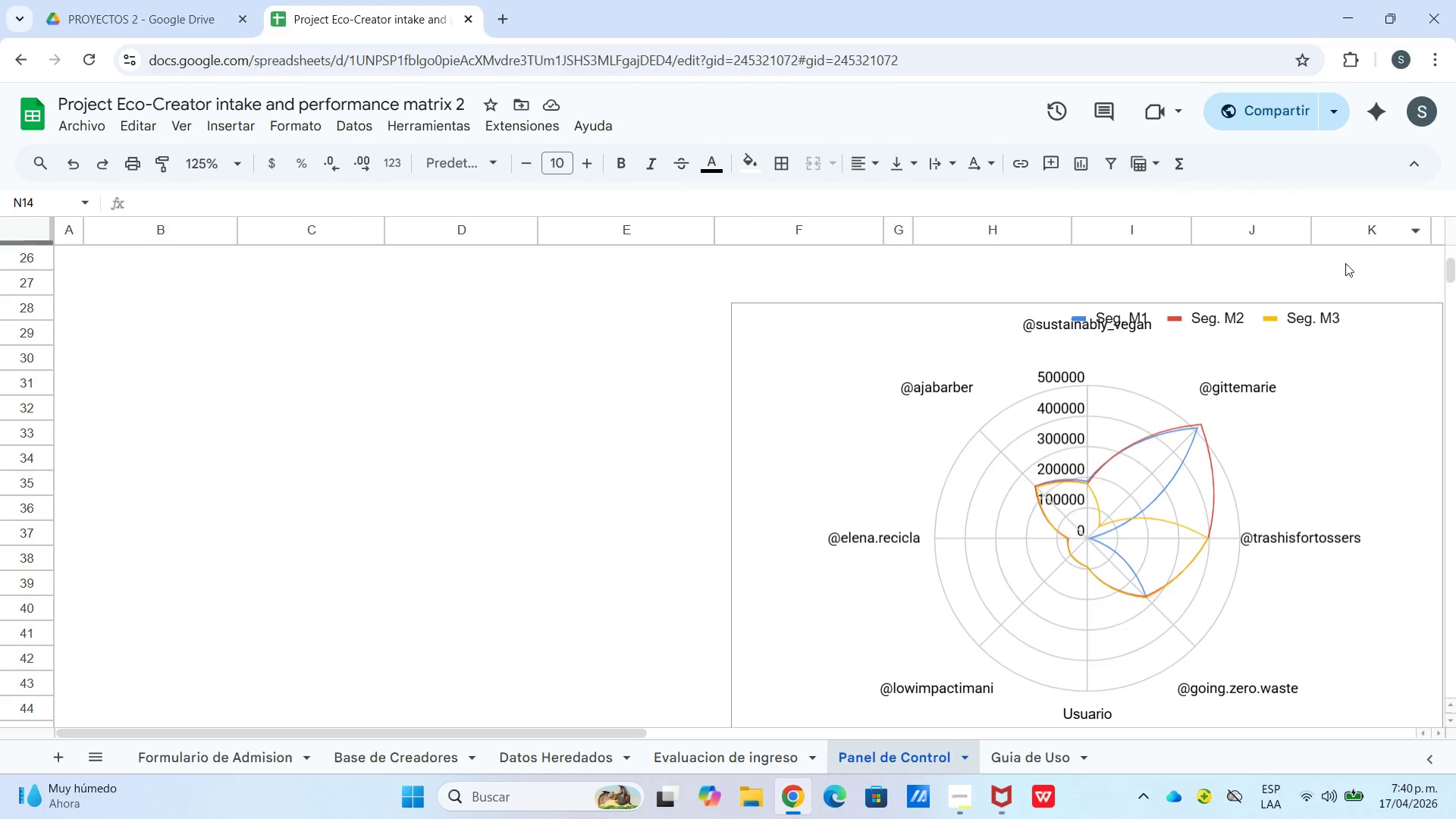 
left_click([1230, 318])
 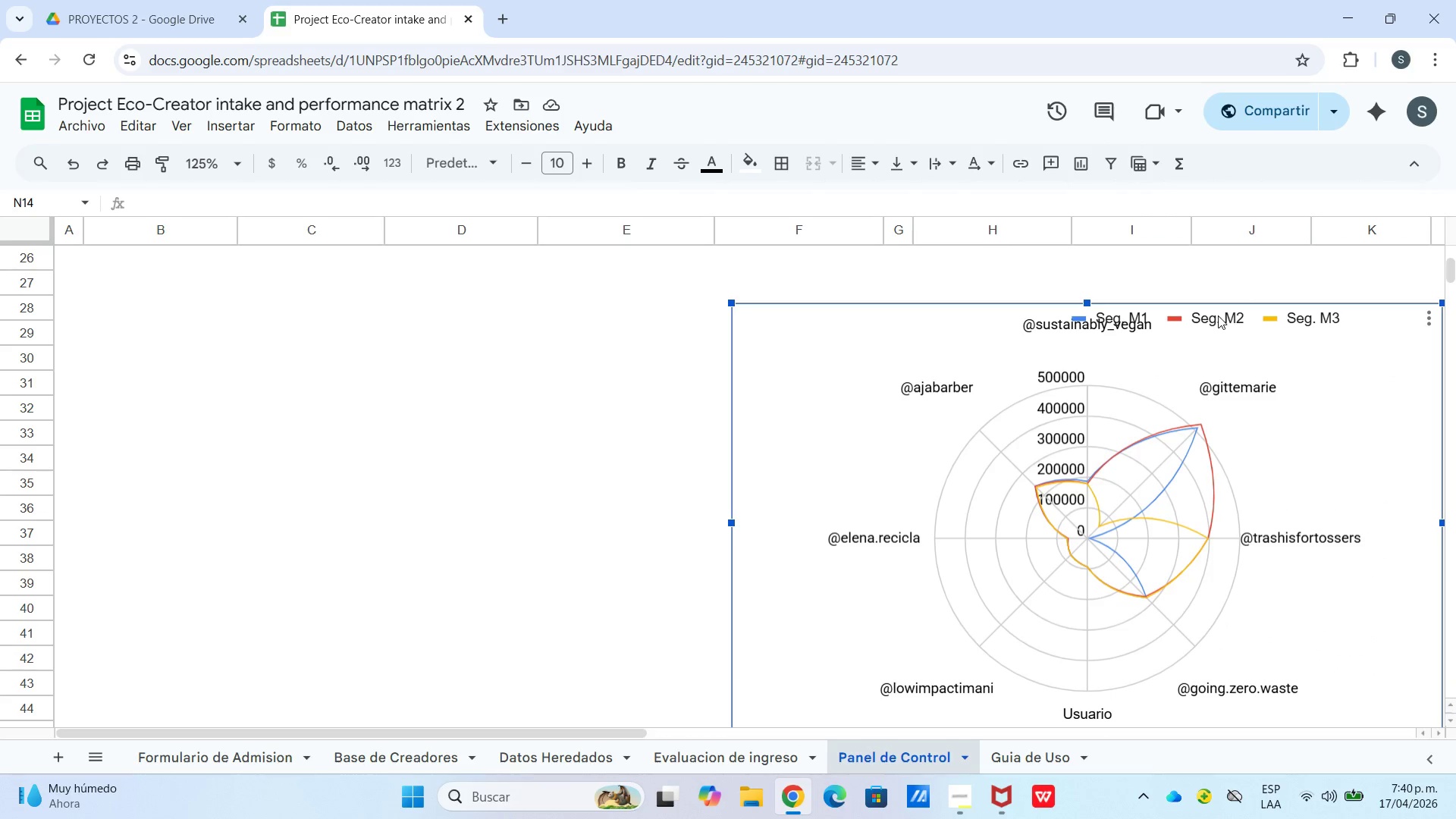 
double_click([1218, 315])
 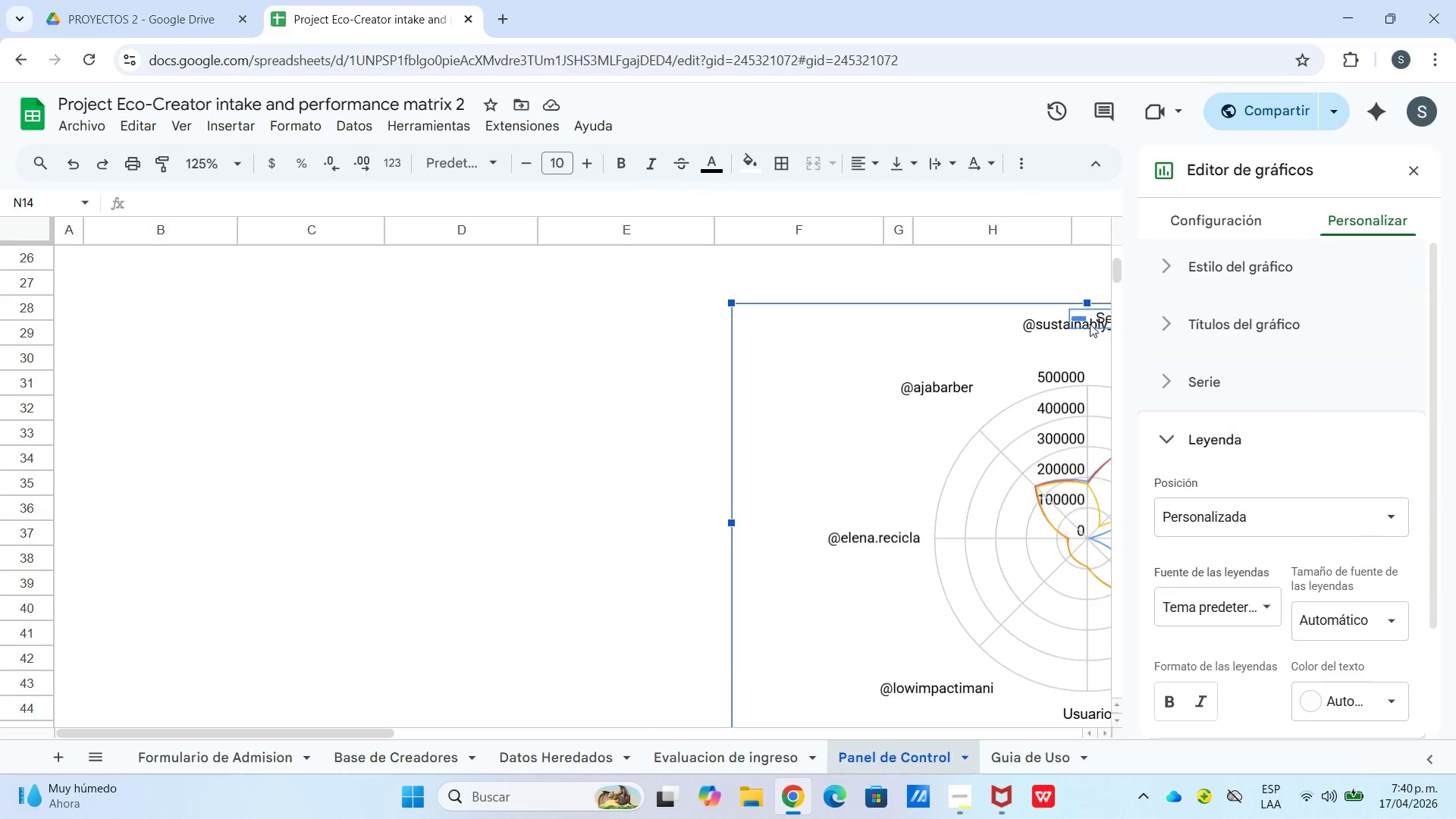 
left_click_drag(start_coordinate=[1099, 312], to_coordinate=[629, 287])
 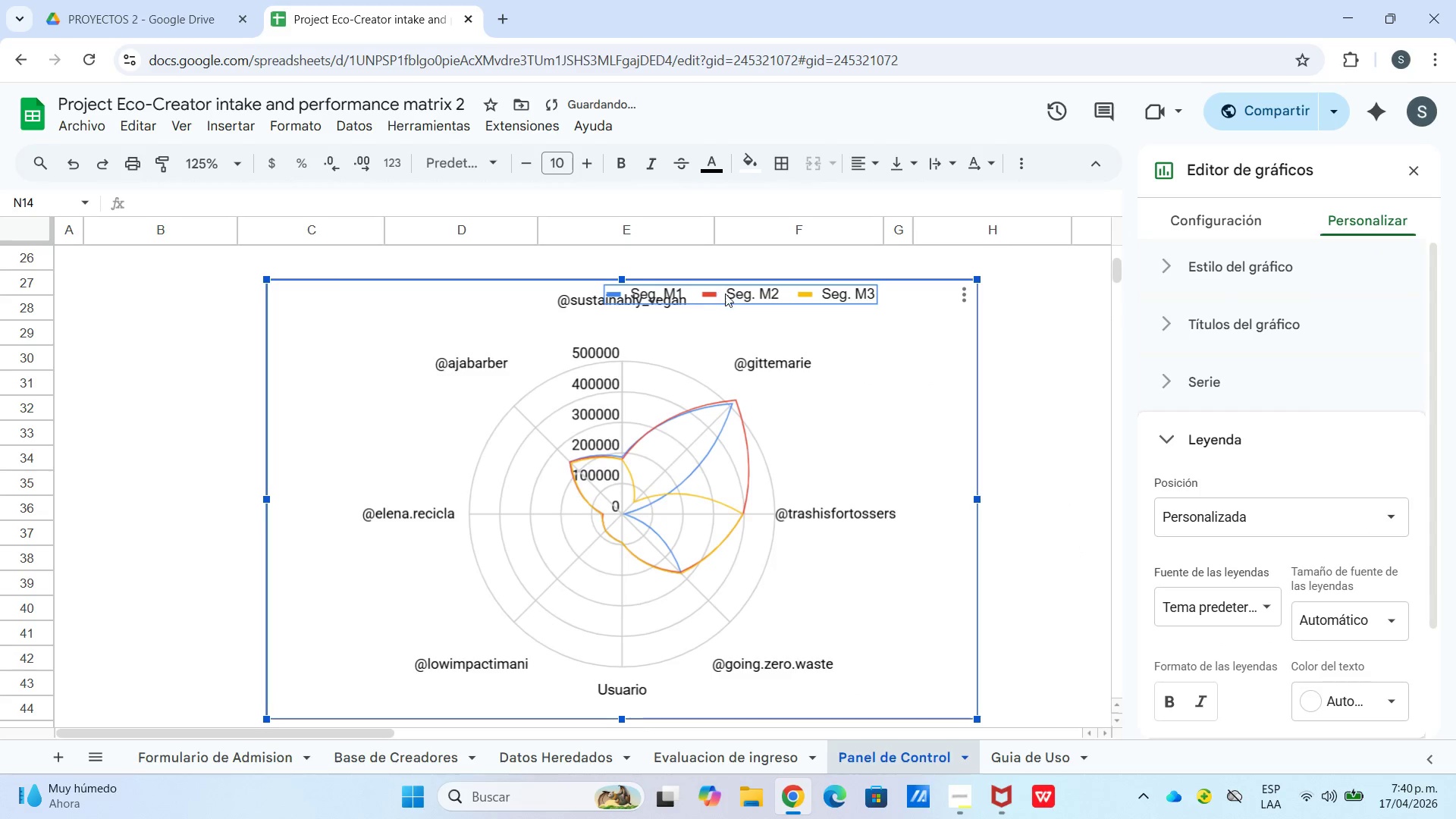 
left_click_drag(start_coordinate=[728, 293], to_coordinate=[818, 297])
 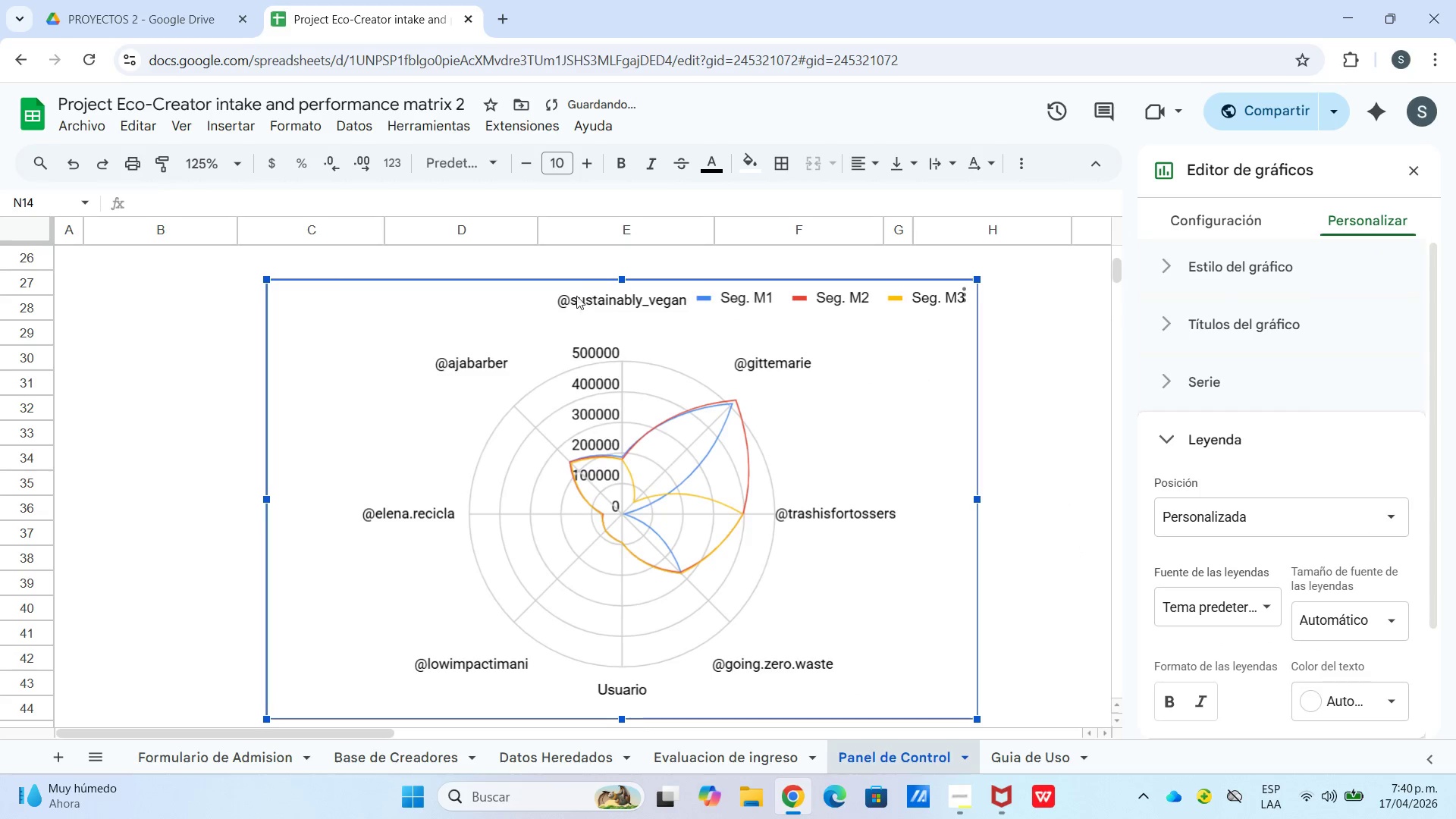 
double_click([438, 308])
 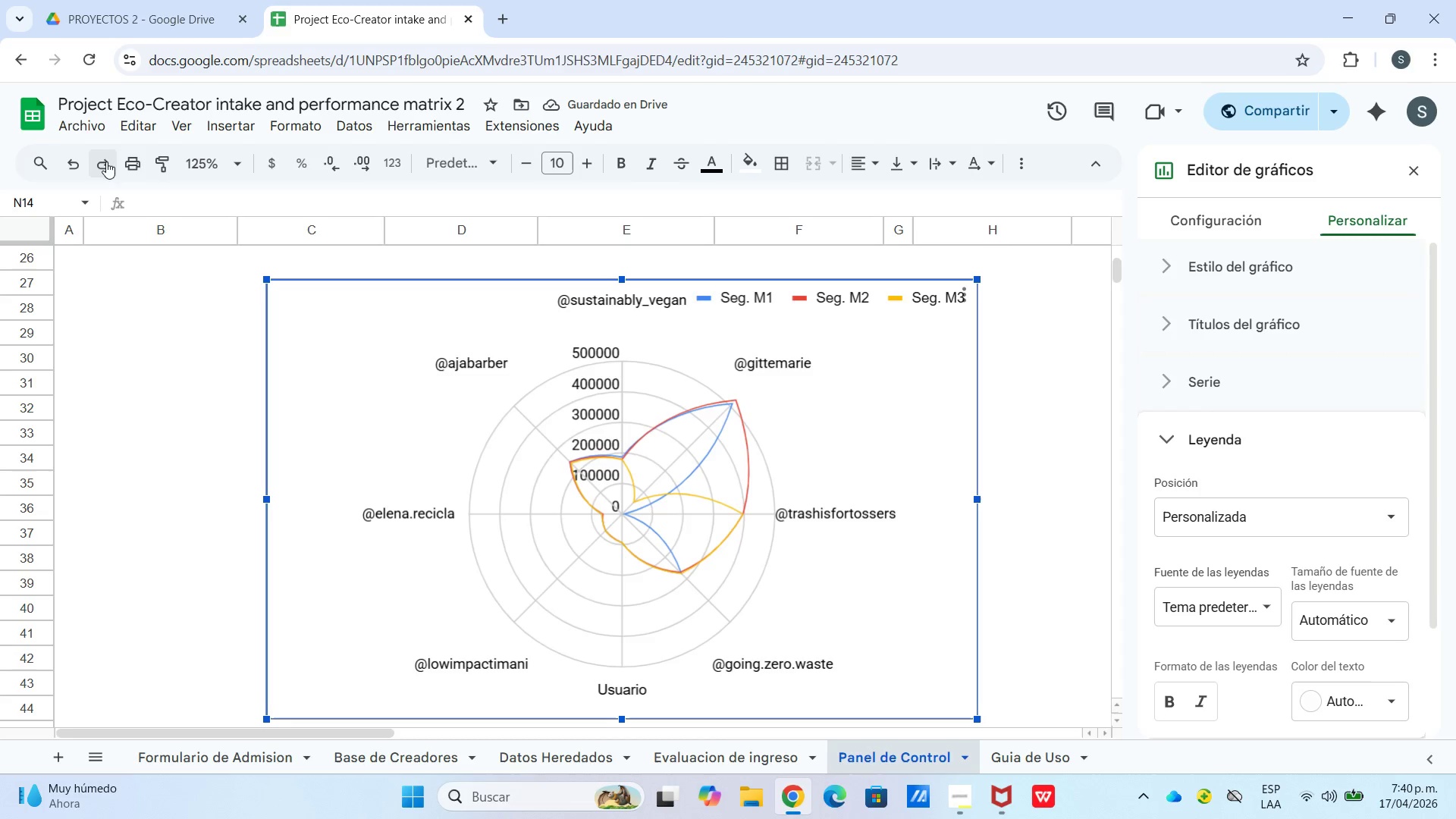 
double_click([77, 158])
 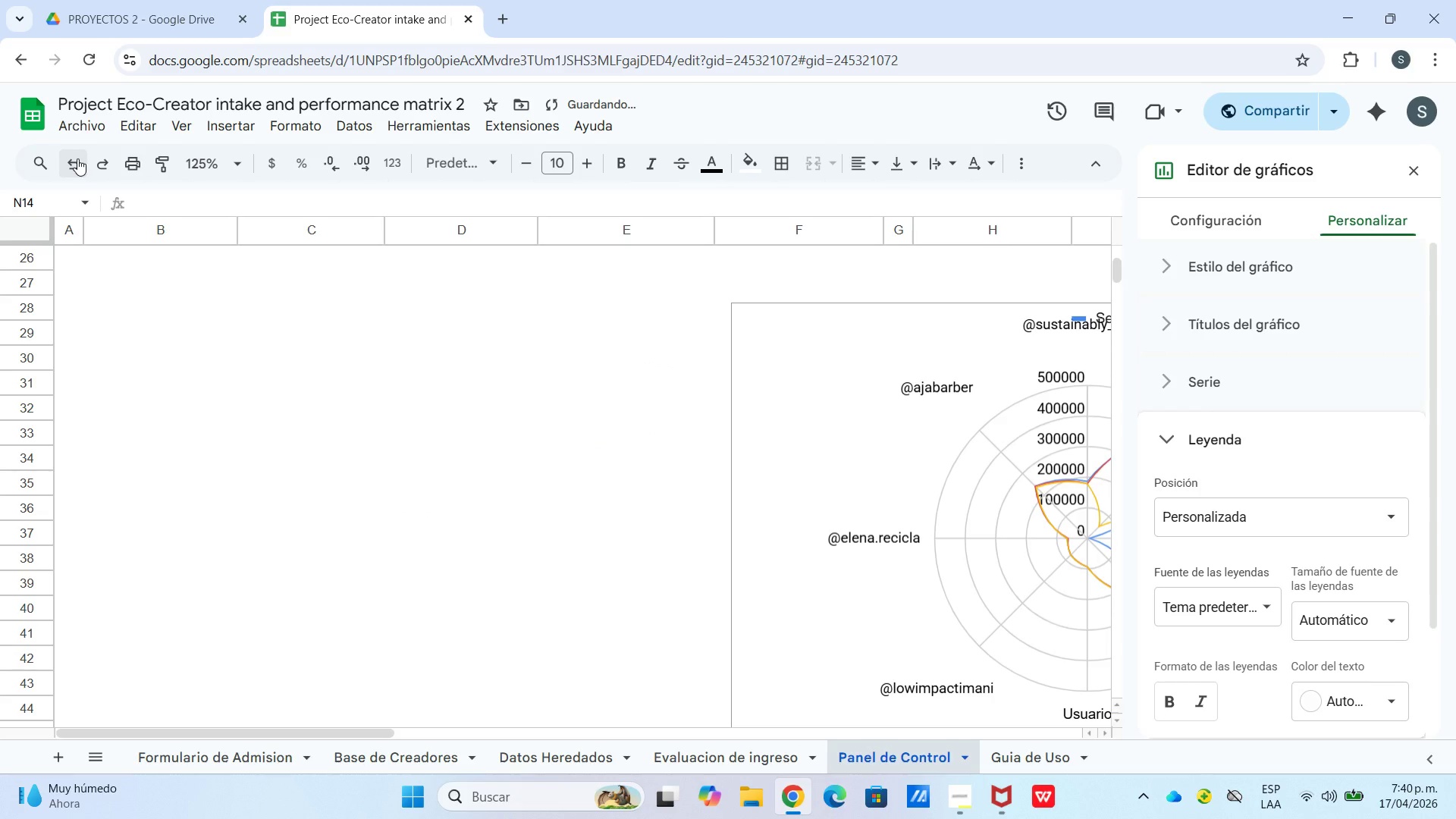 
left_click([77, 158])
 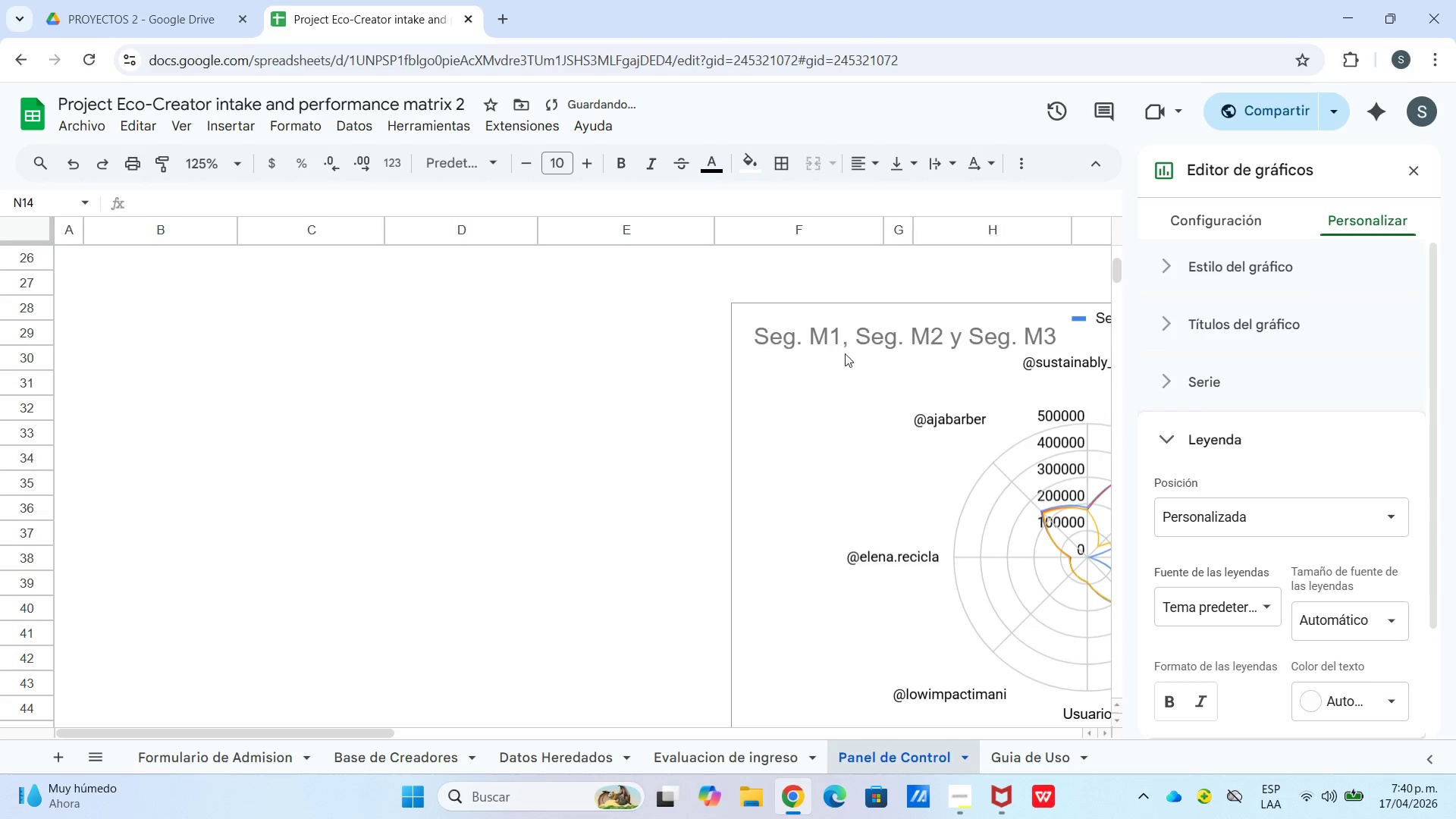 
double_click([845, 340])
 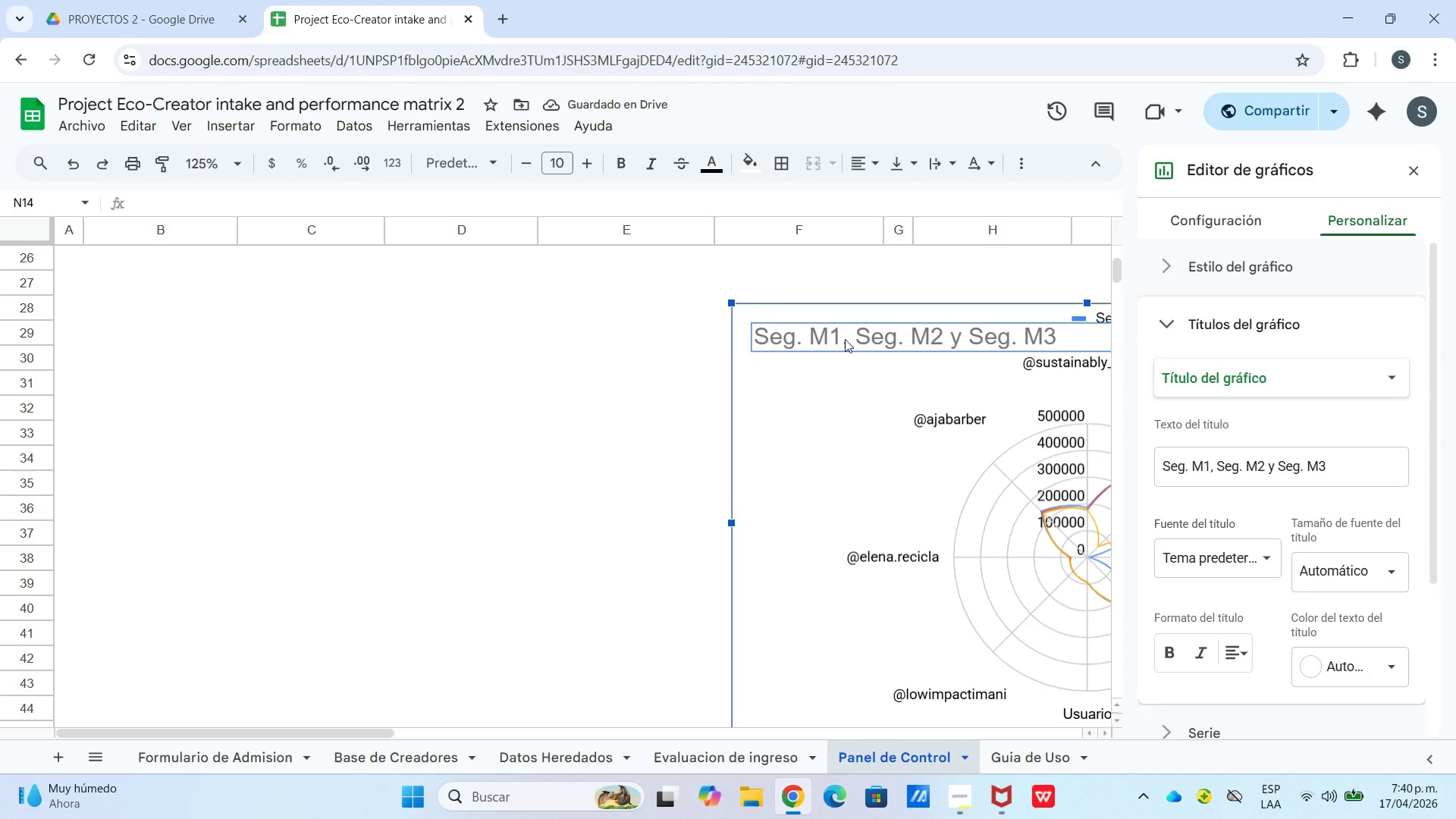 
double_click([845, 338])
 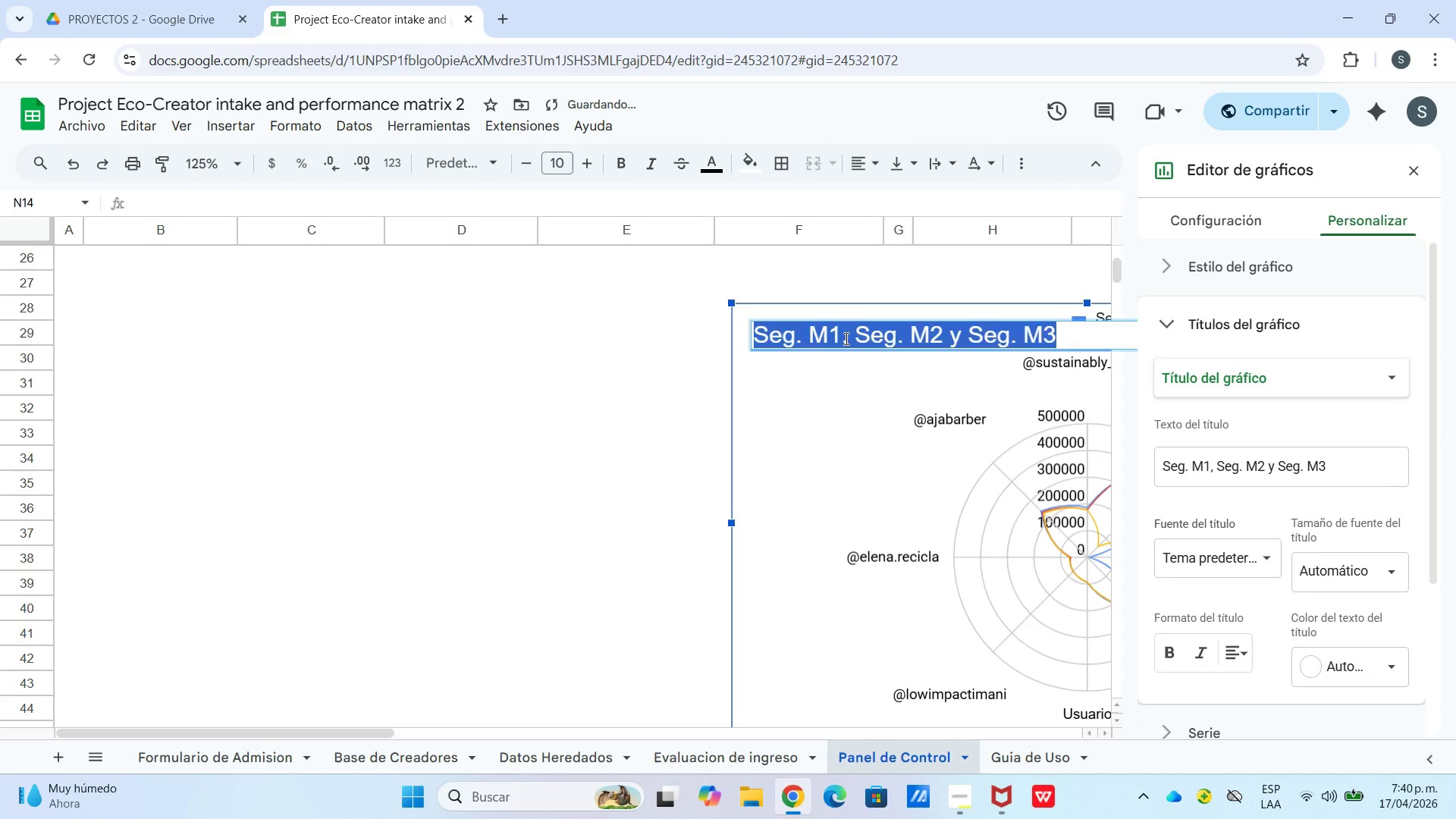 
type(seguidores m1,m2,m3)
 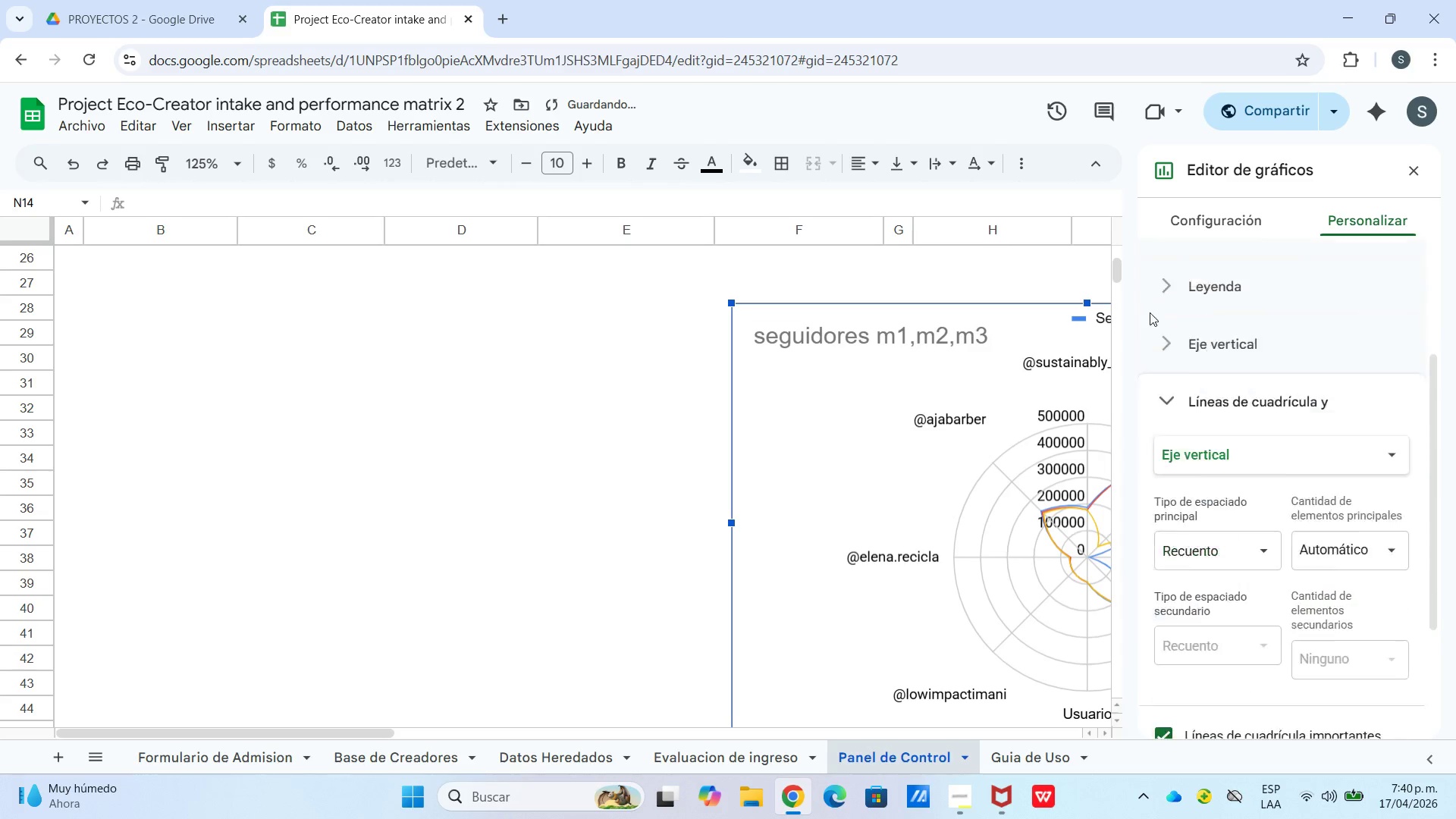 
left_click([1408, 180])
 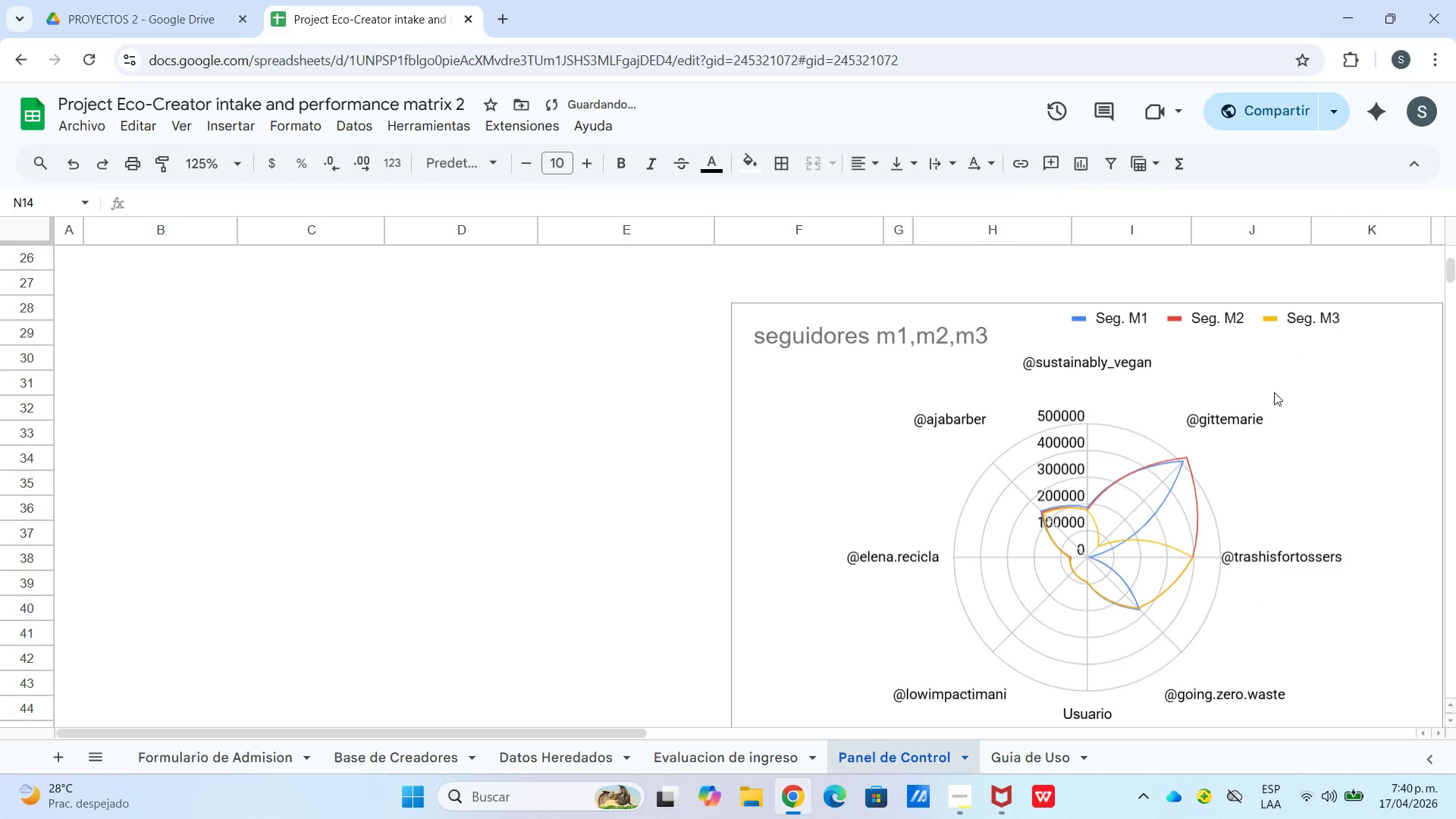 
scroll: coordinate [1215, 406], scroll_direction: up, amount: 2.0
 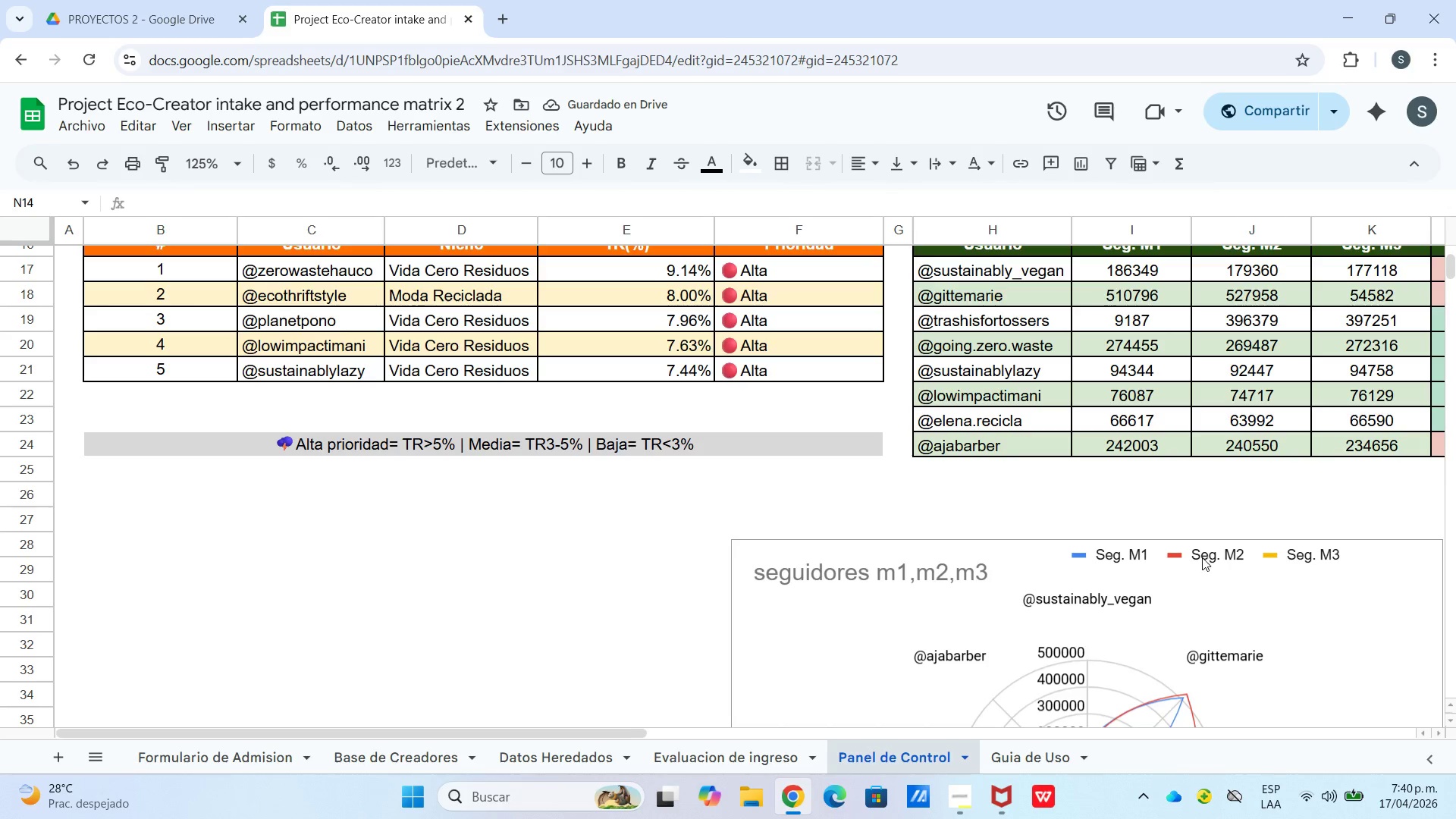 
left_click([1200, 560])
 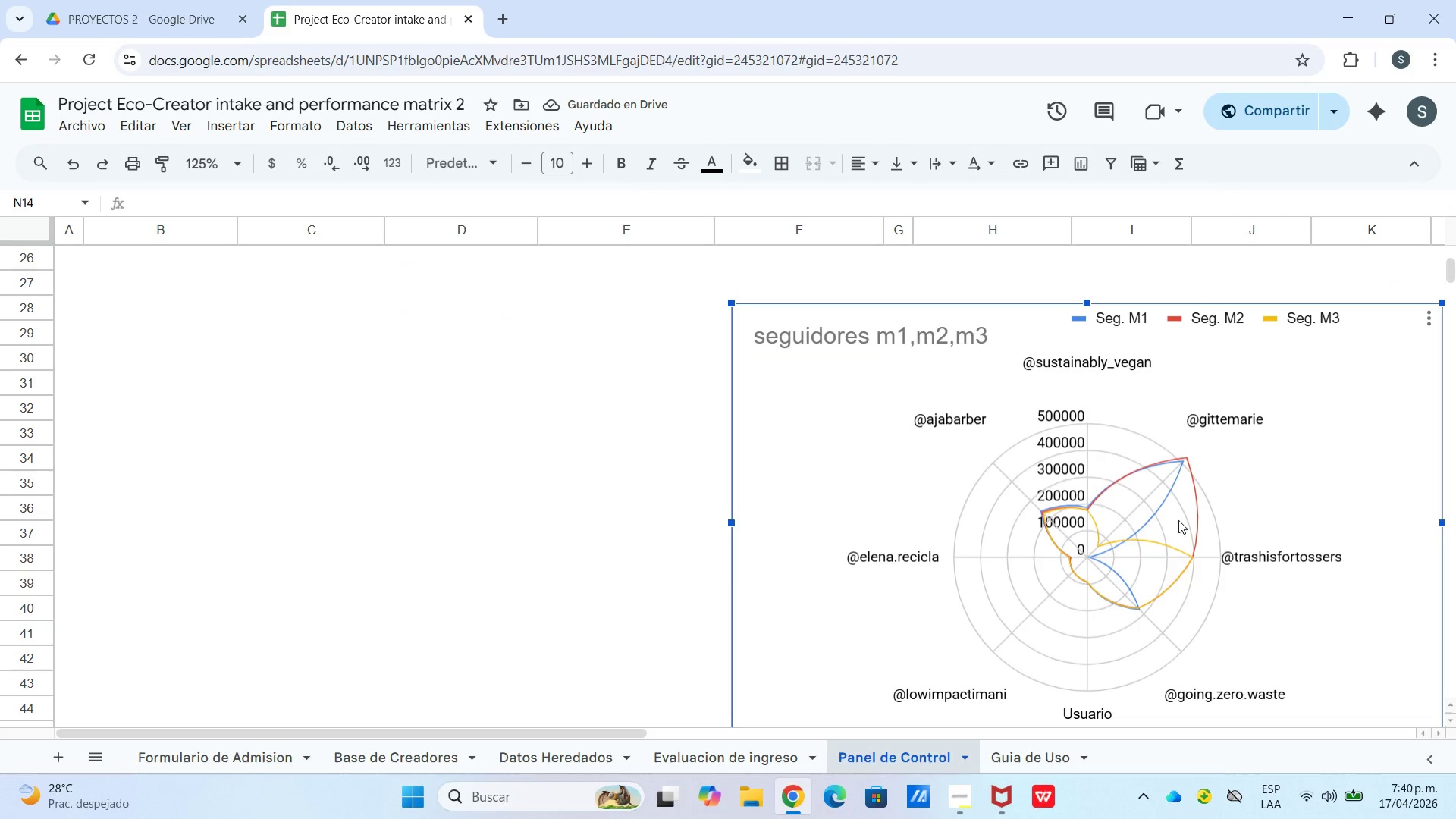 
left_click_drag(start_coordinate=[1181, 511], to_coordinate=[1127, 448])
 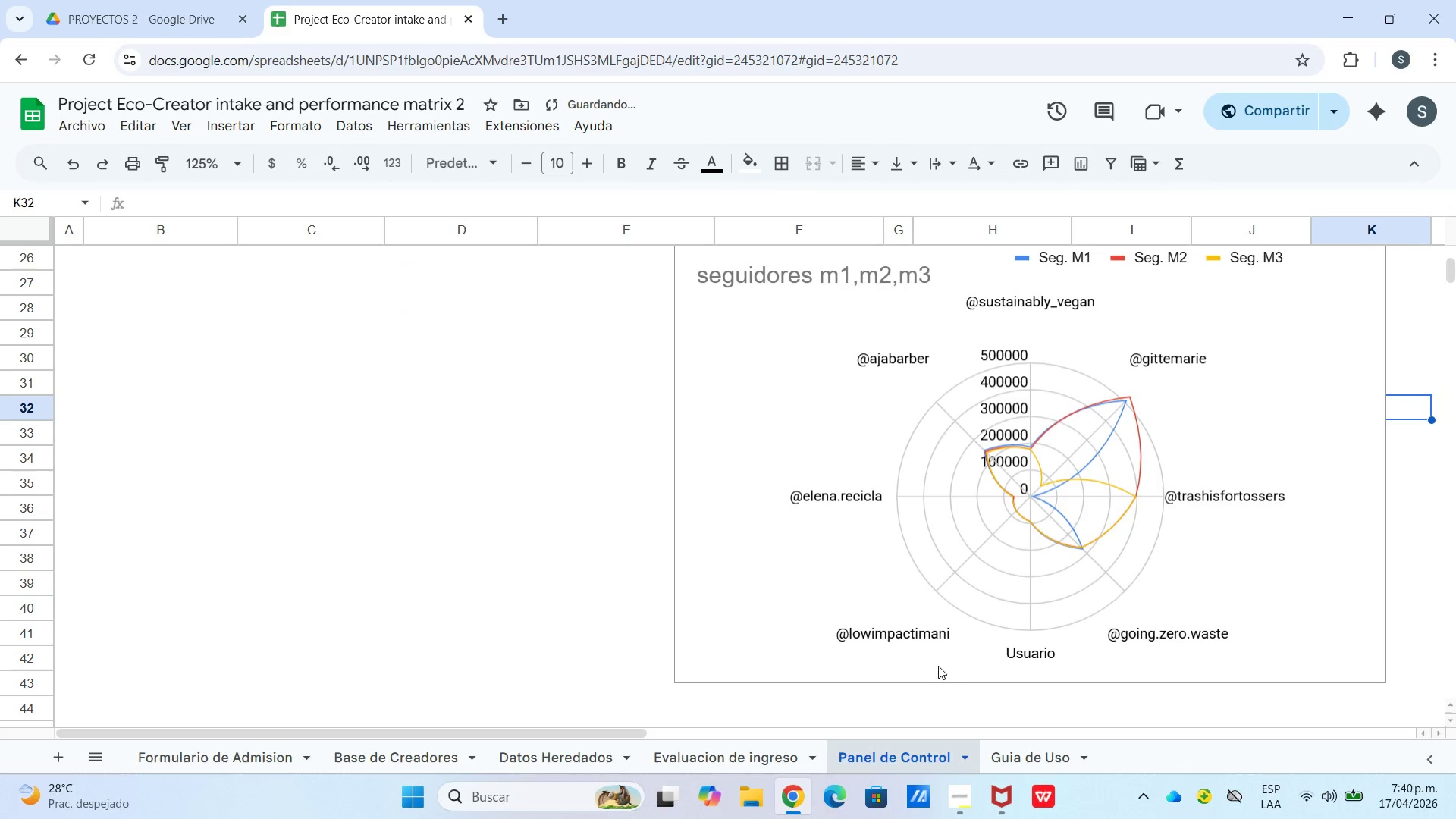 
left_click([1006, 752])
 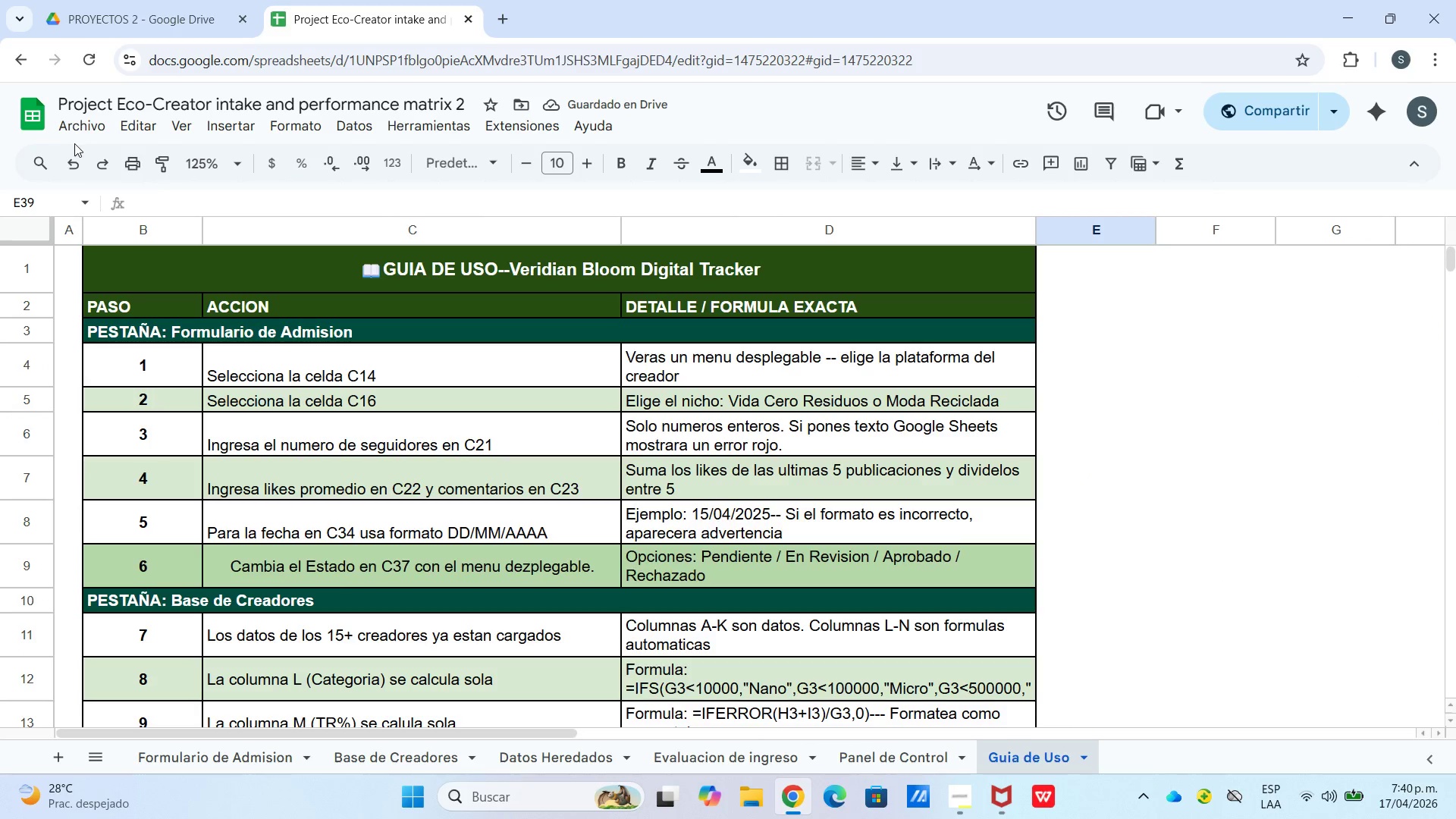 
left_click([80, 125])
 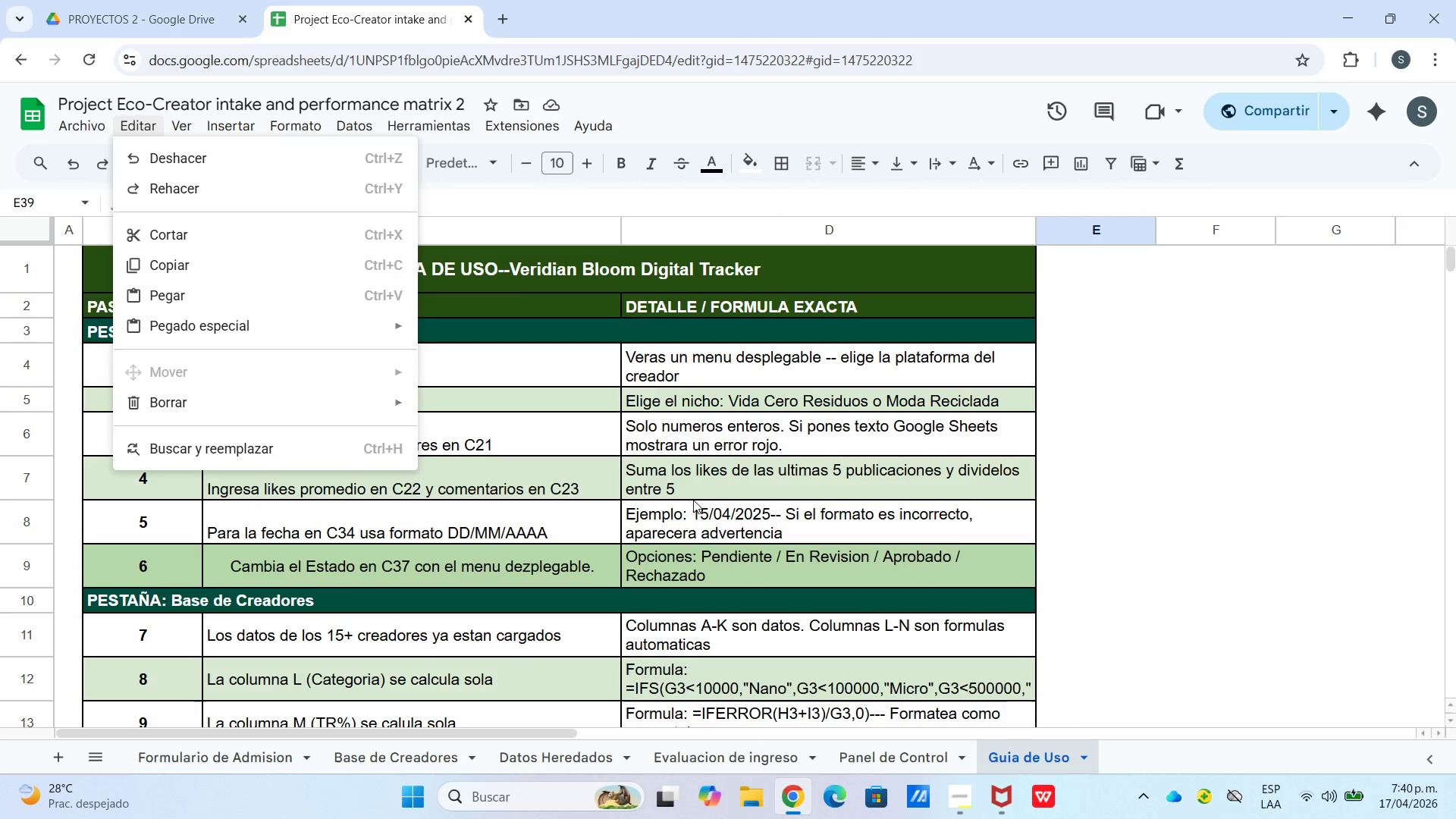 
left_click([907, 758])
 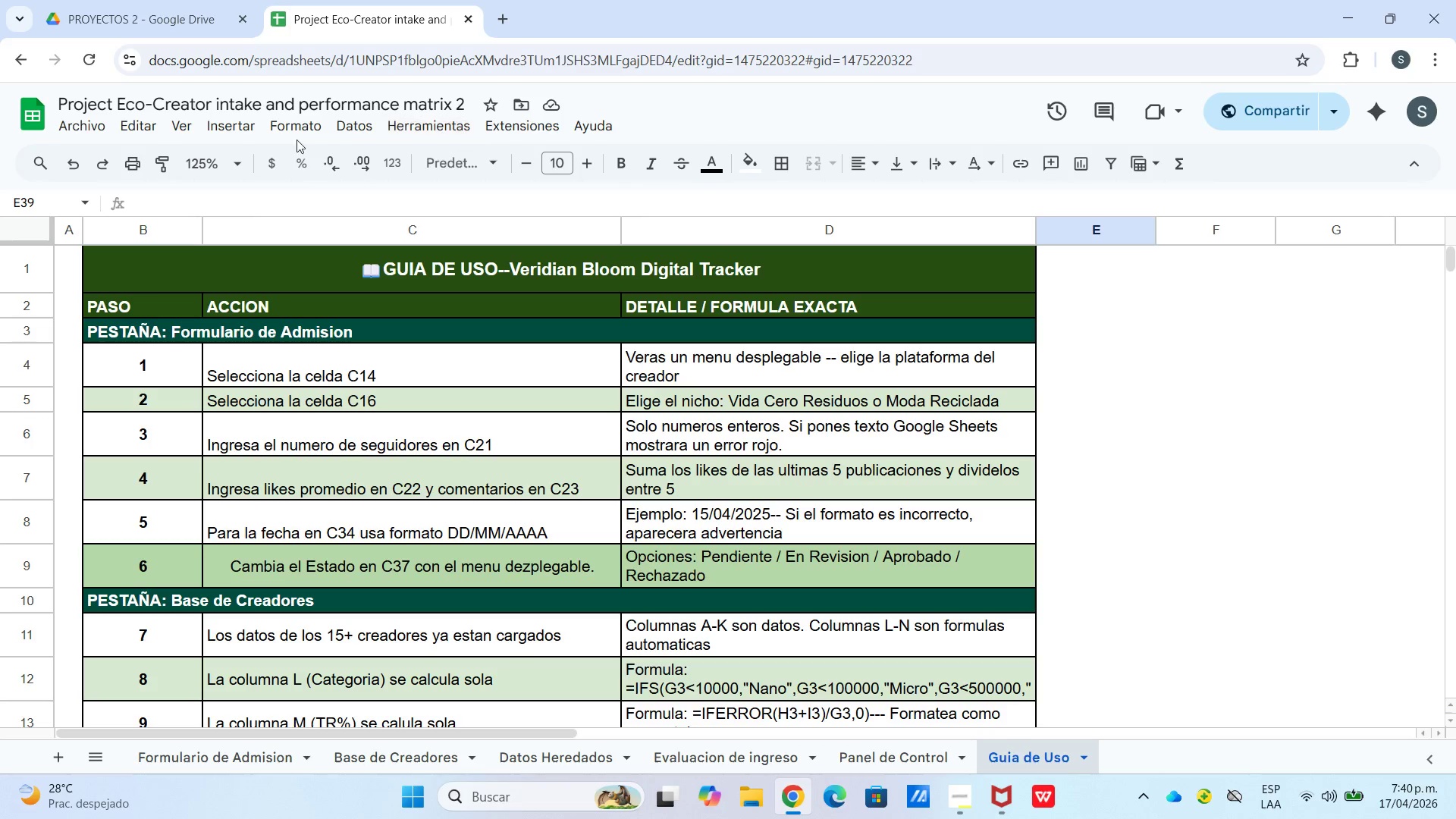 
double_click([93, 129])
 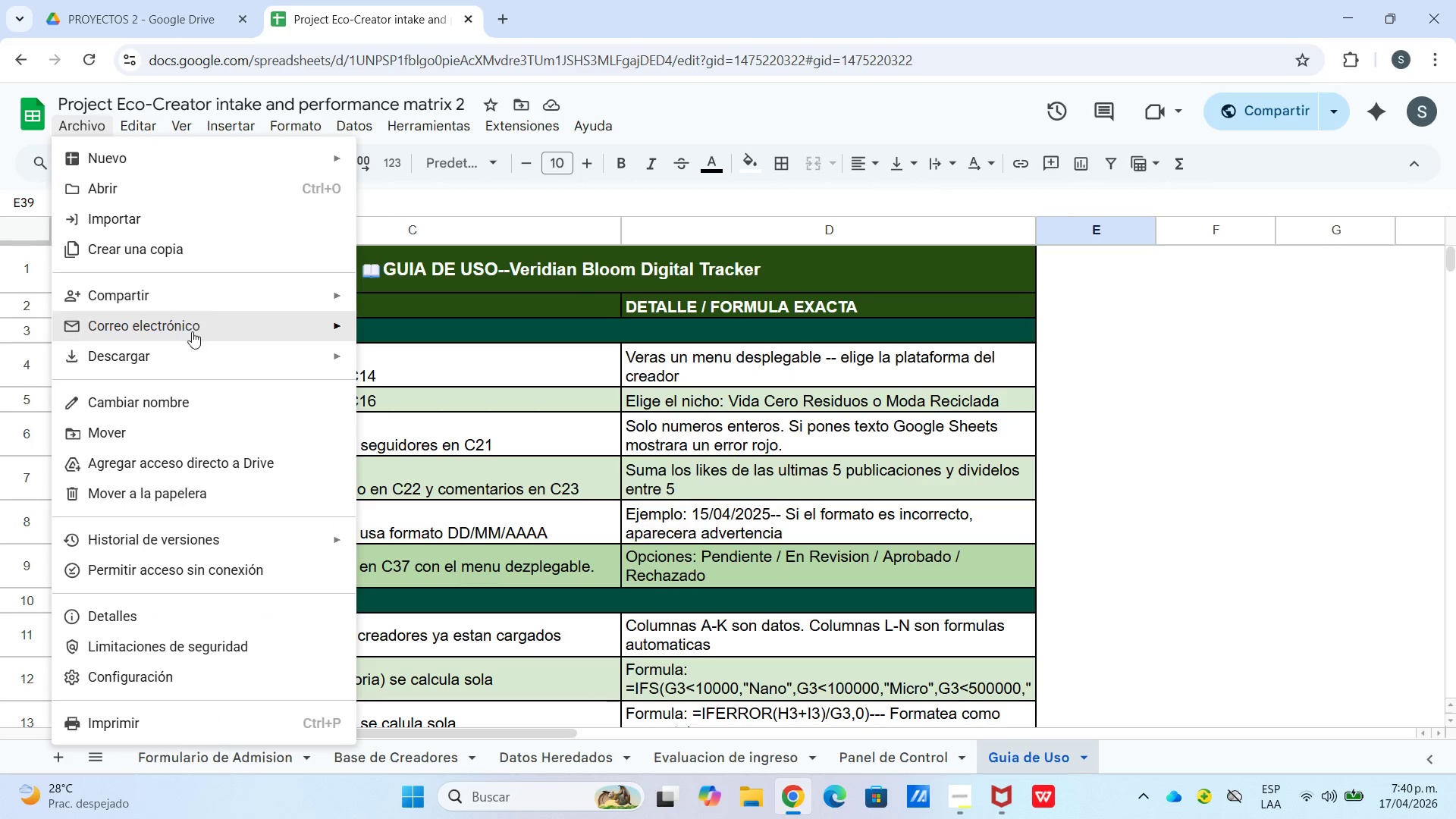 
left_click([190, 344])
 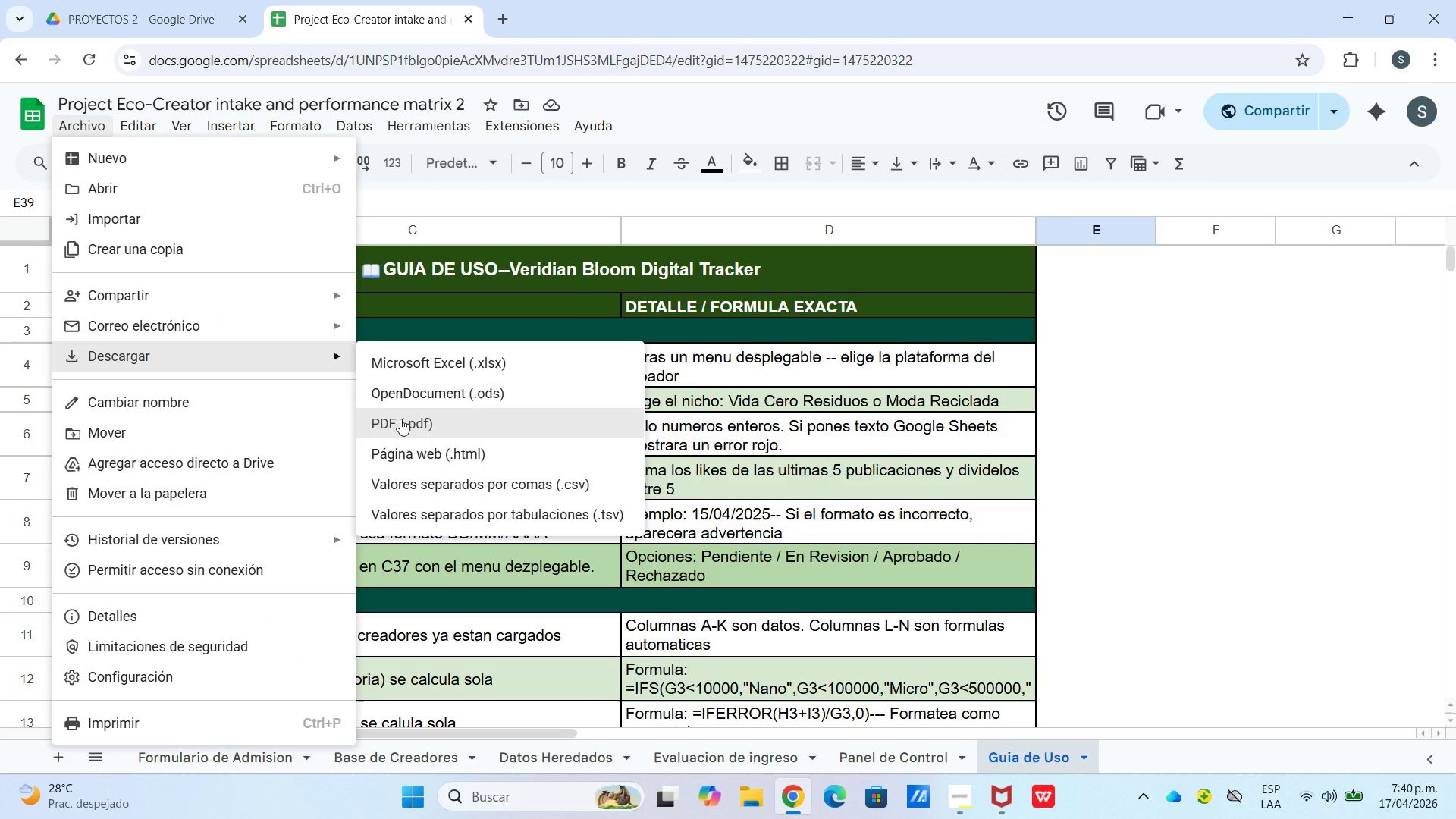 
left_click([401, 420])
 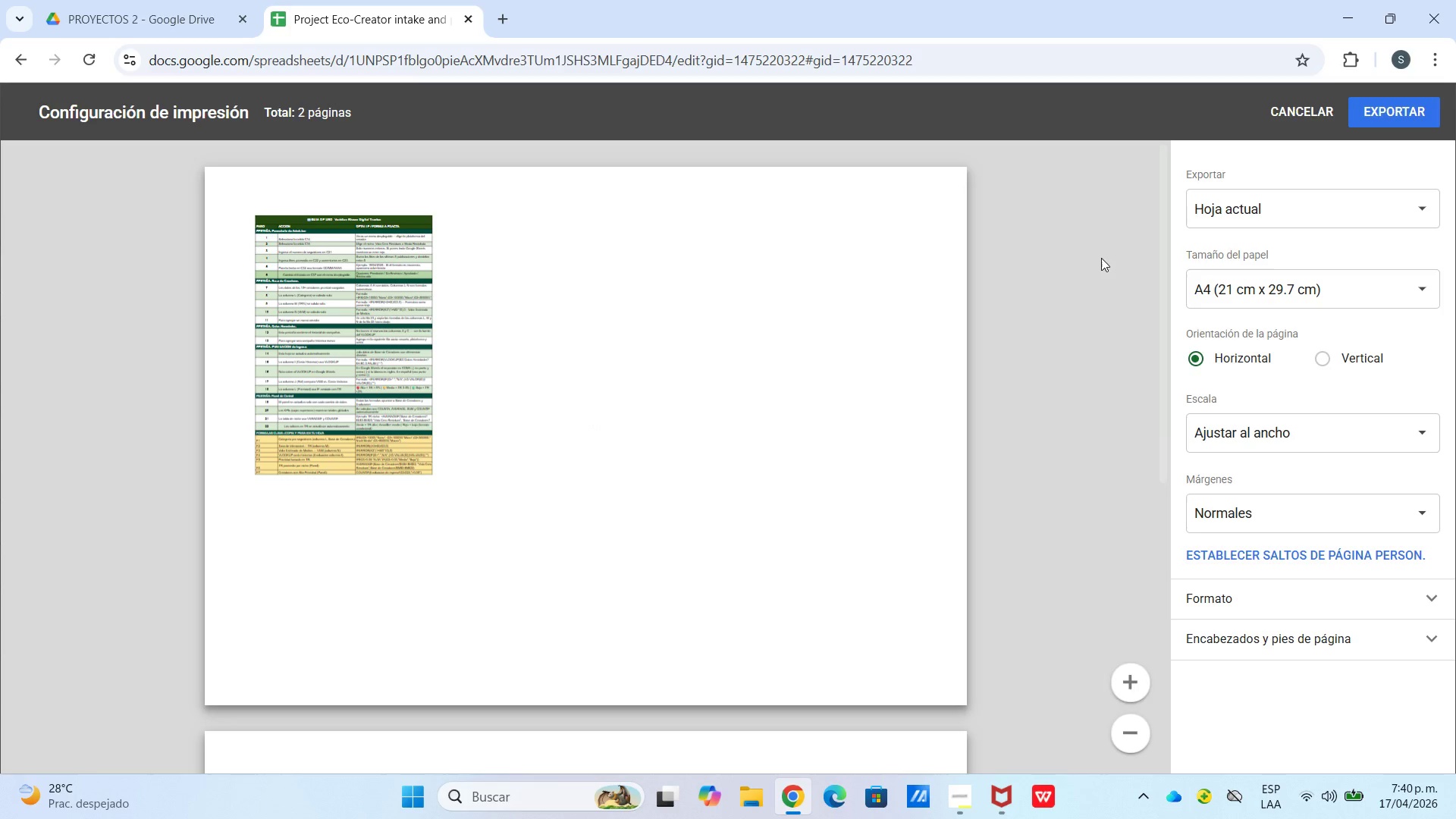 
left_click([1309, 218])
 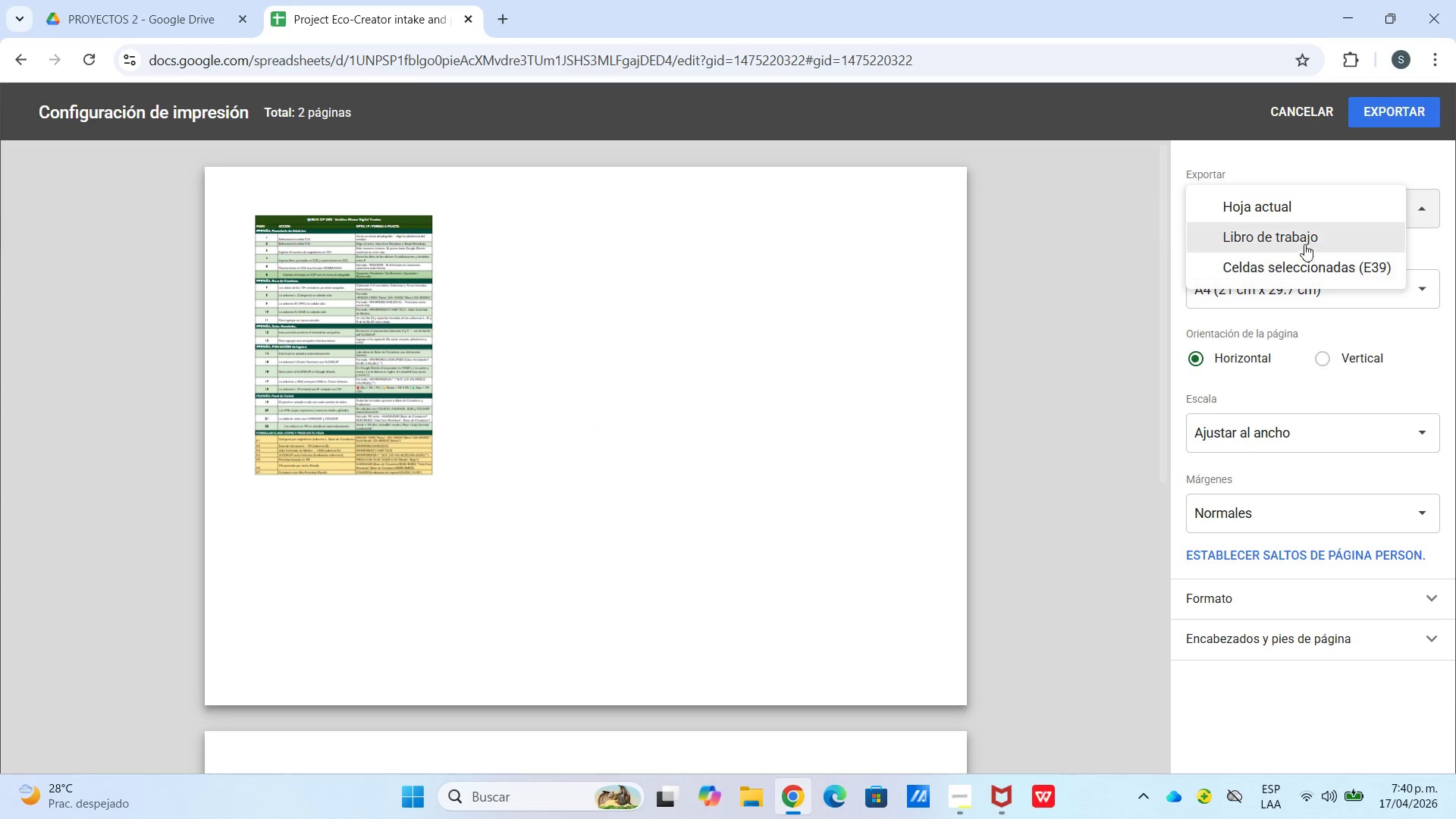 
left_click([1302, 235])
 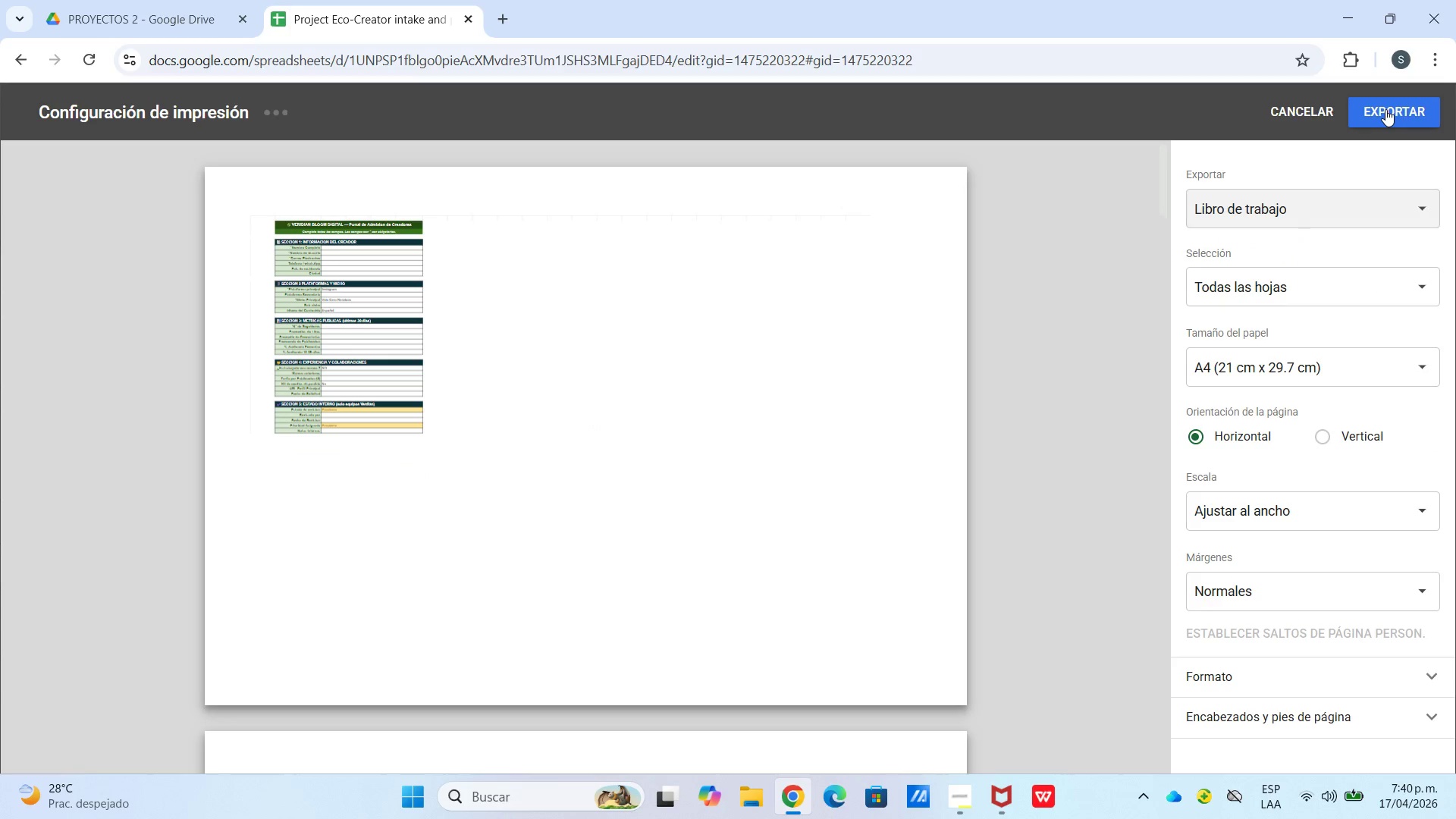 
left_click([1385, 109])
 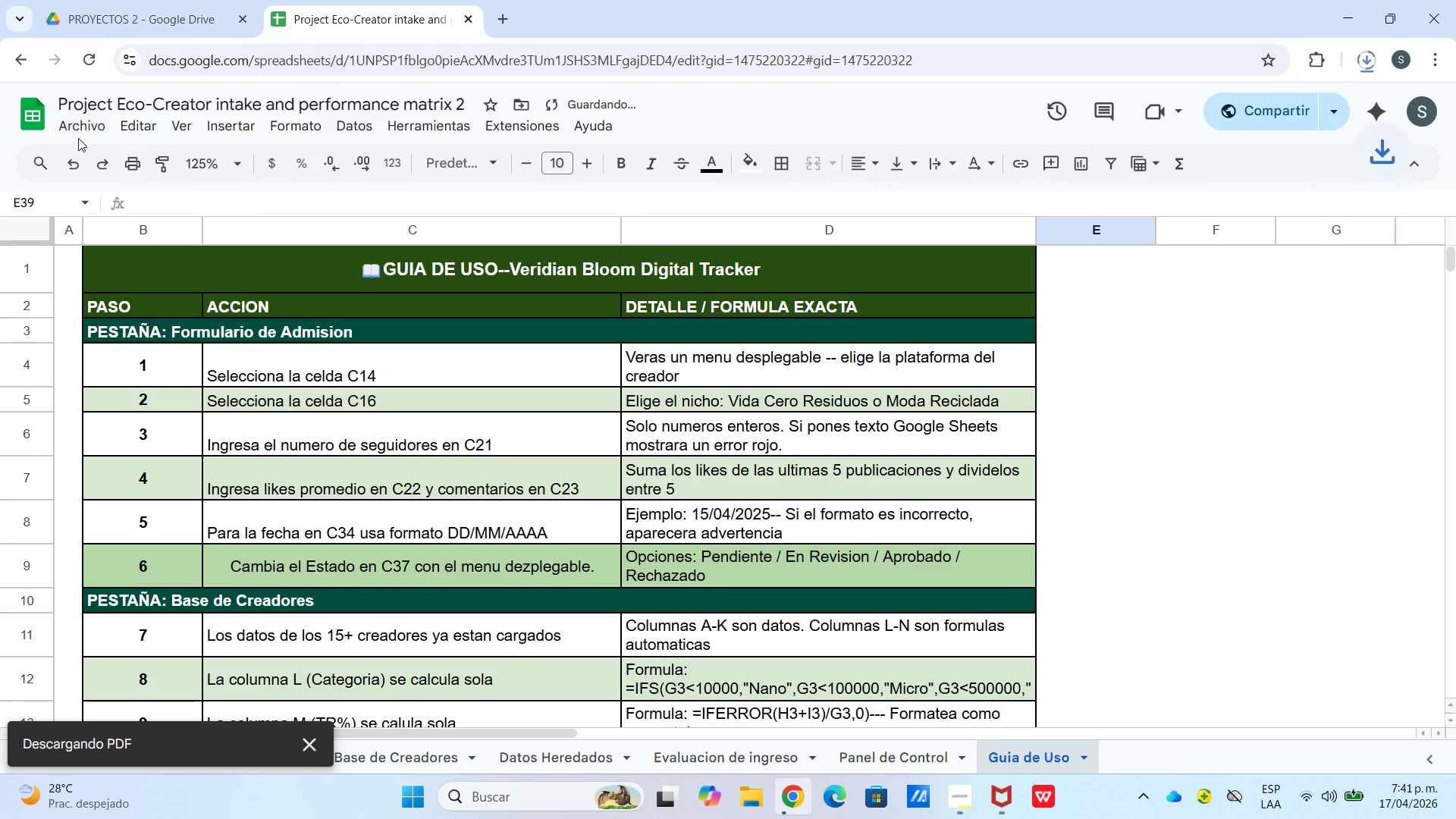 
double_click([80, 125])
 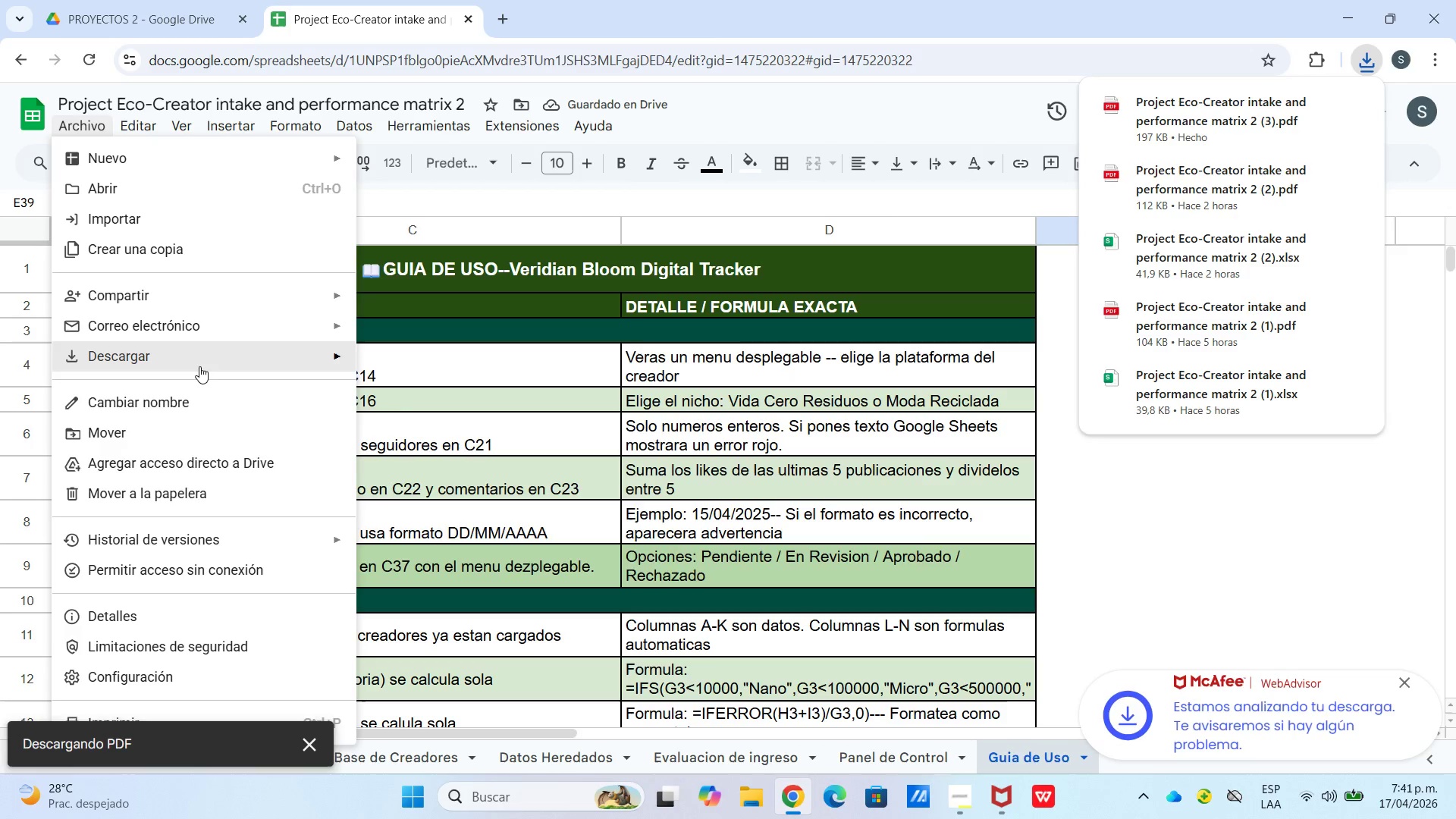 
left_click([199, 367])
 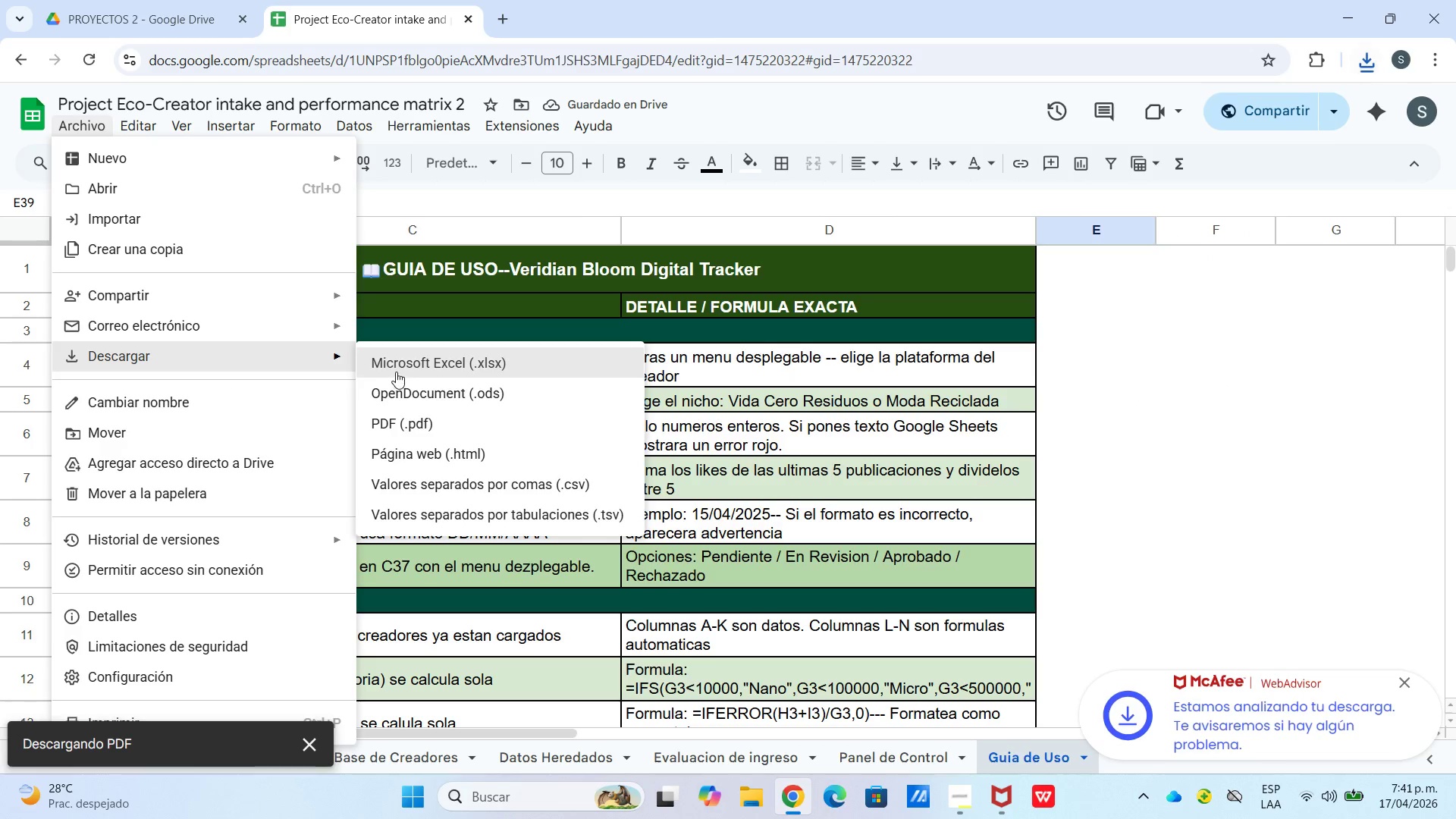 
left_click([397, 371])
 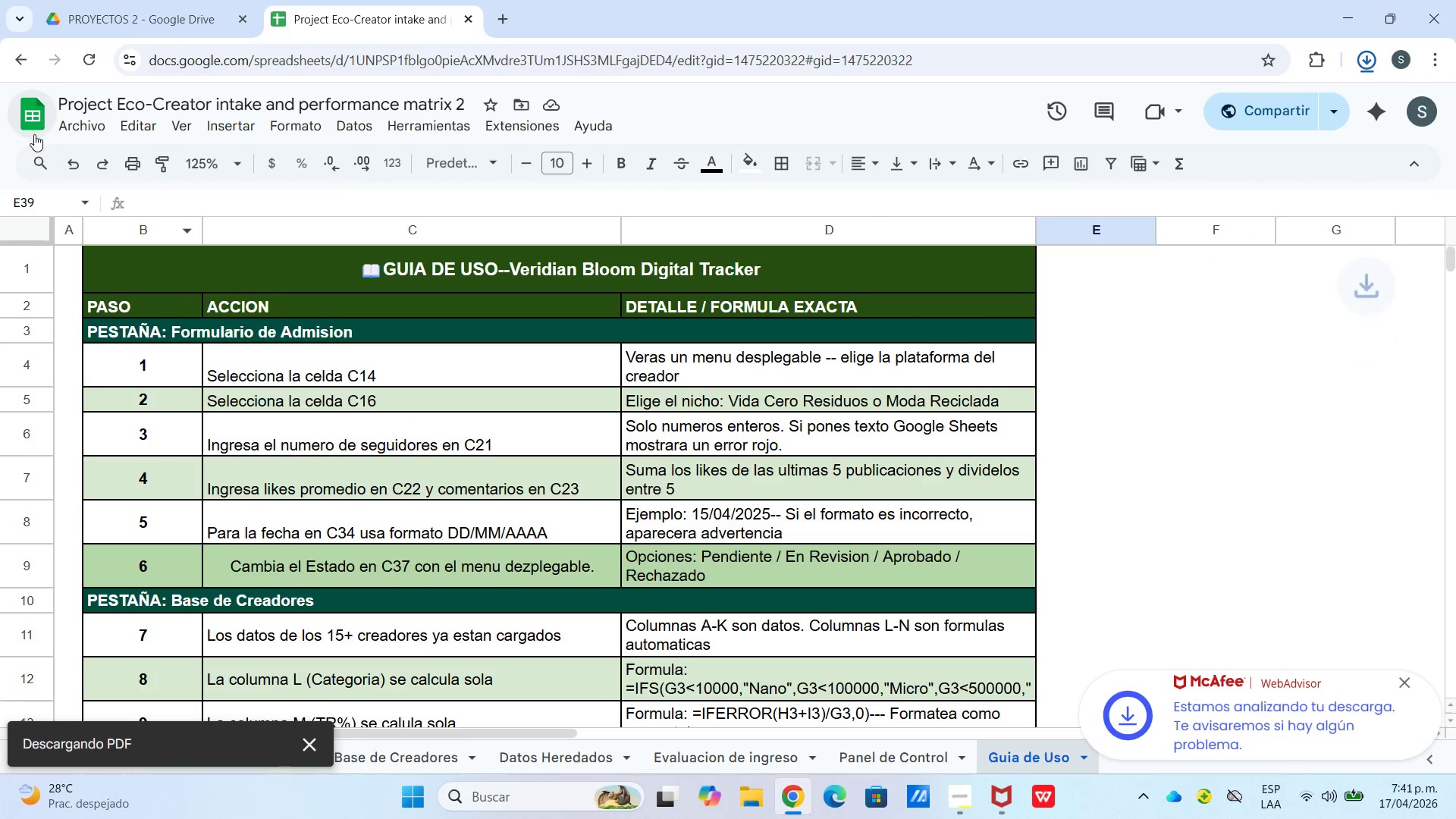 
left_click([73, 132])
 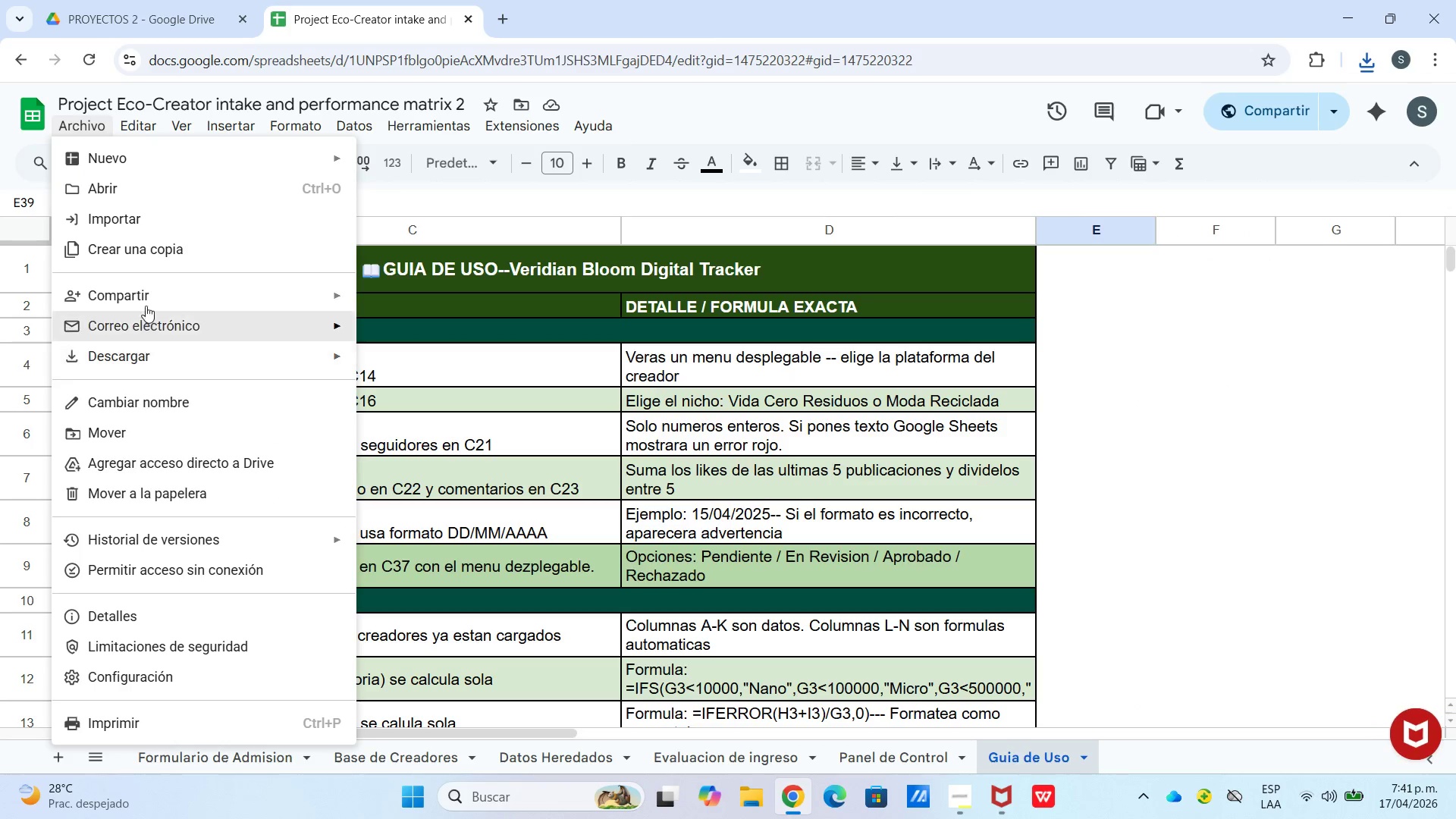 
left_click([145, 297])
 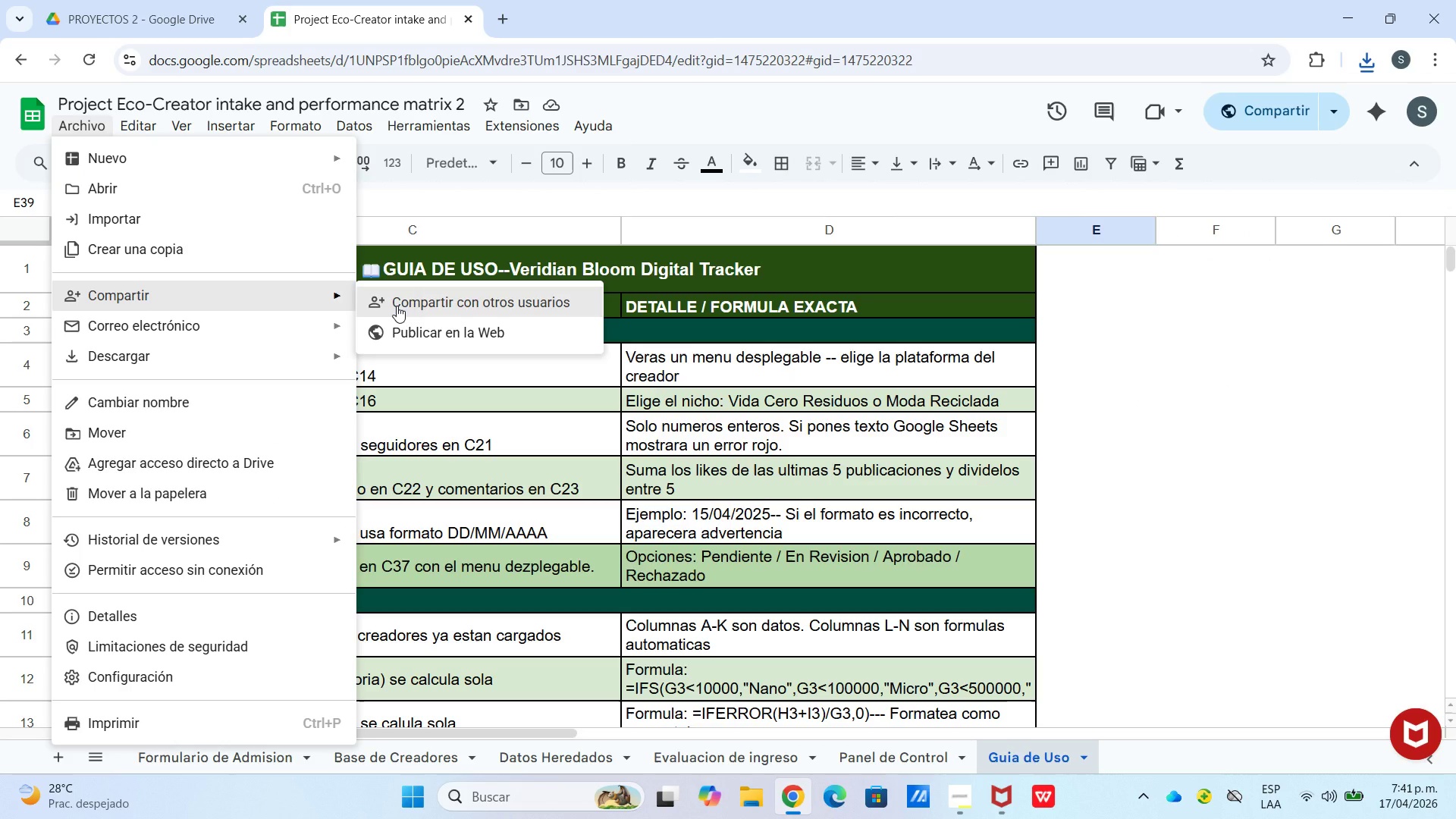 
left_click([397, 306])
 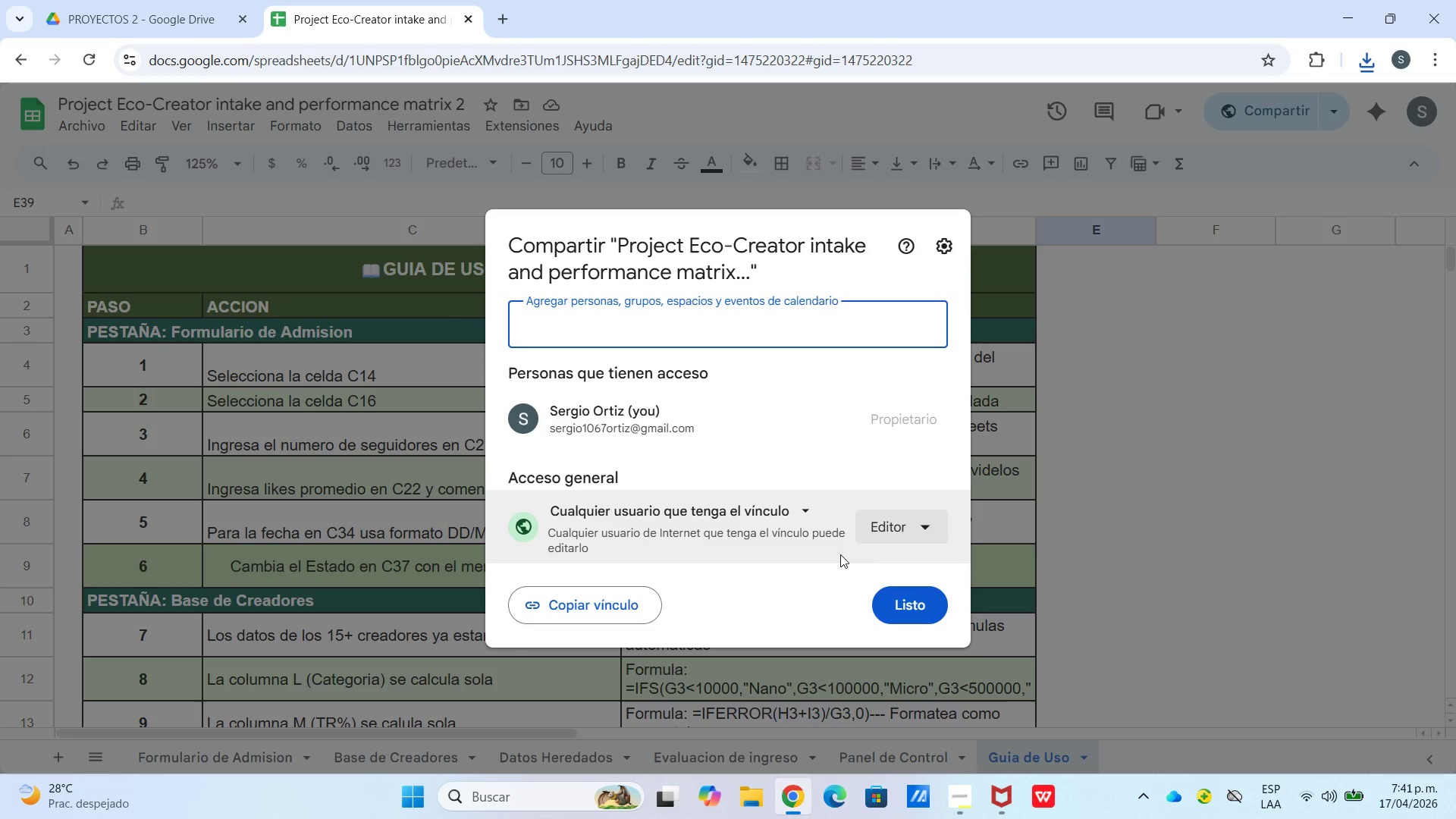 